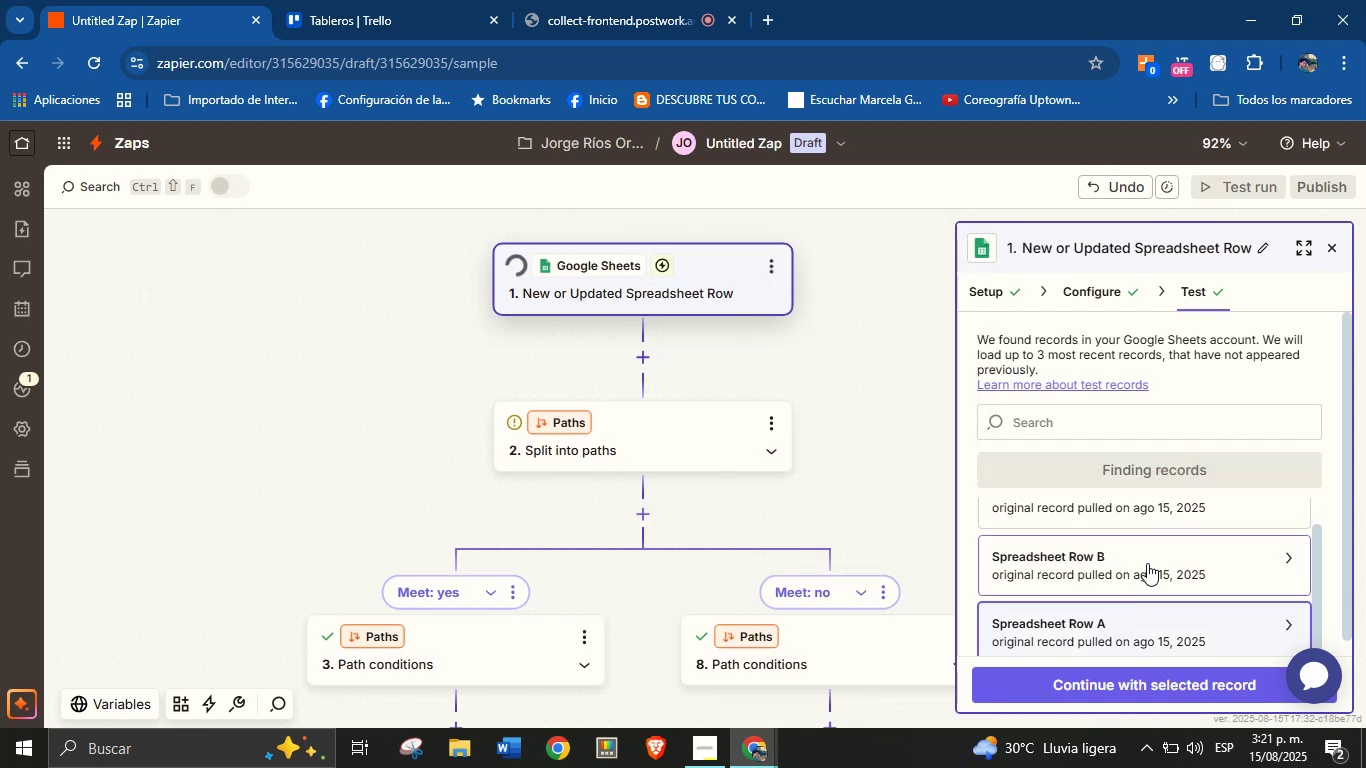 
scroll: coordinate [1162, 548], scroll_direction: up, amount: 1.0
 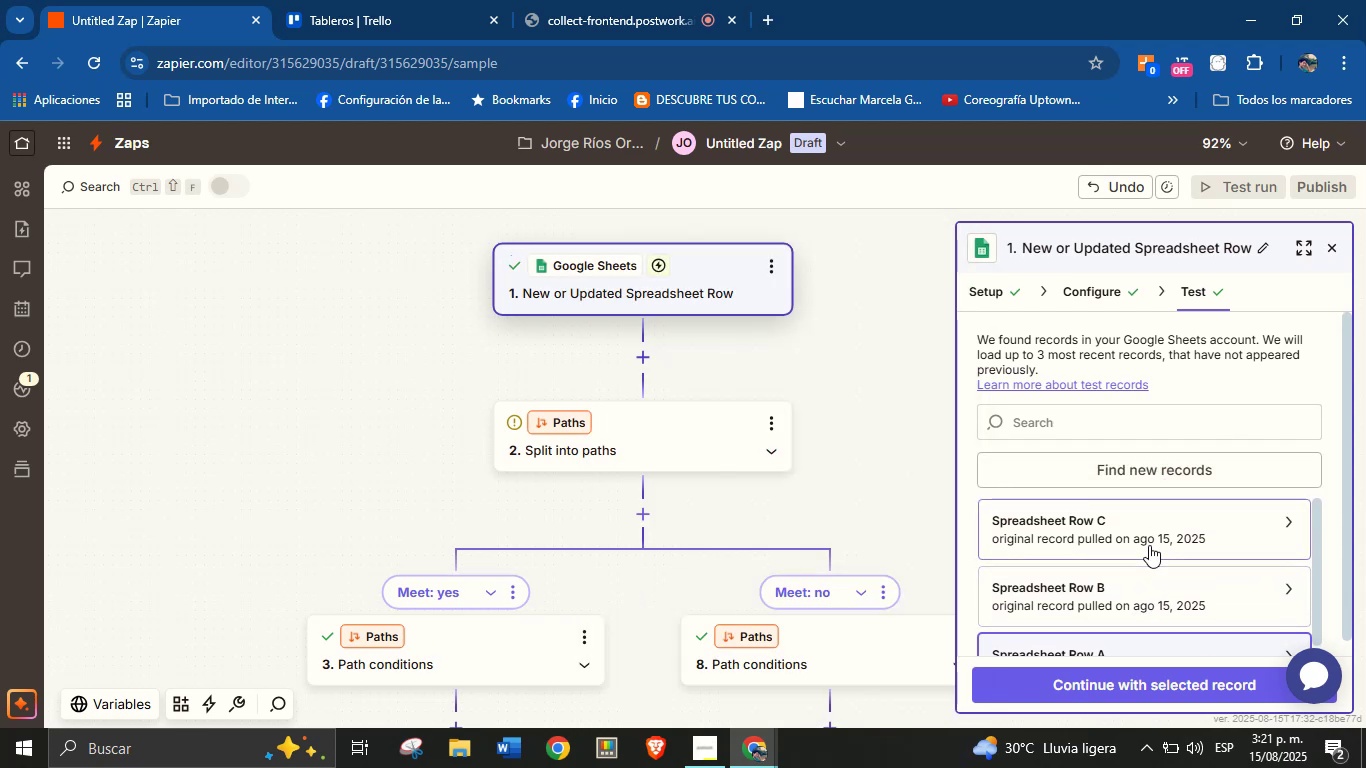 
left_click([1149, 545])
 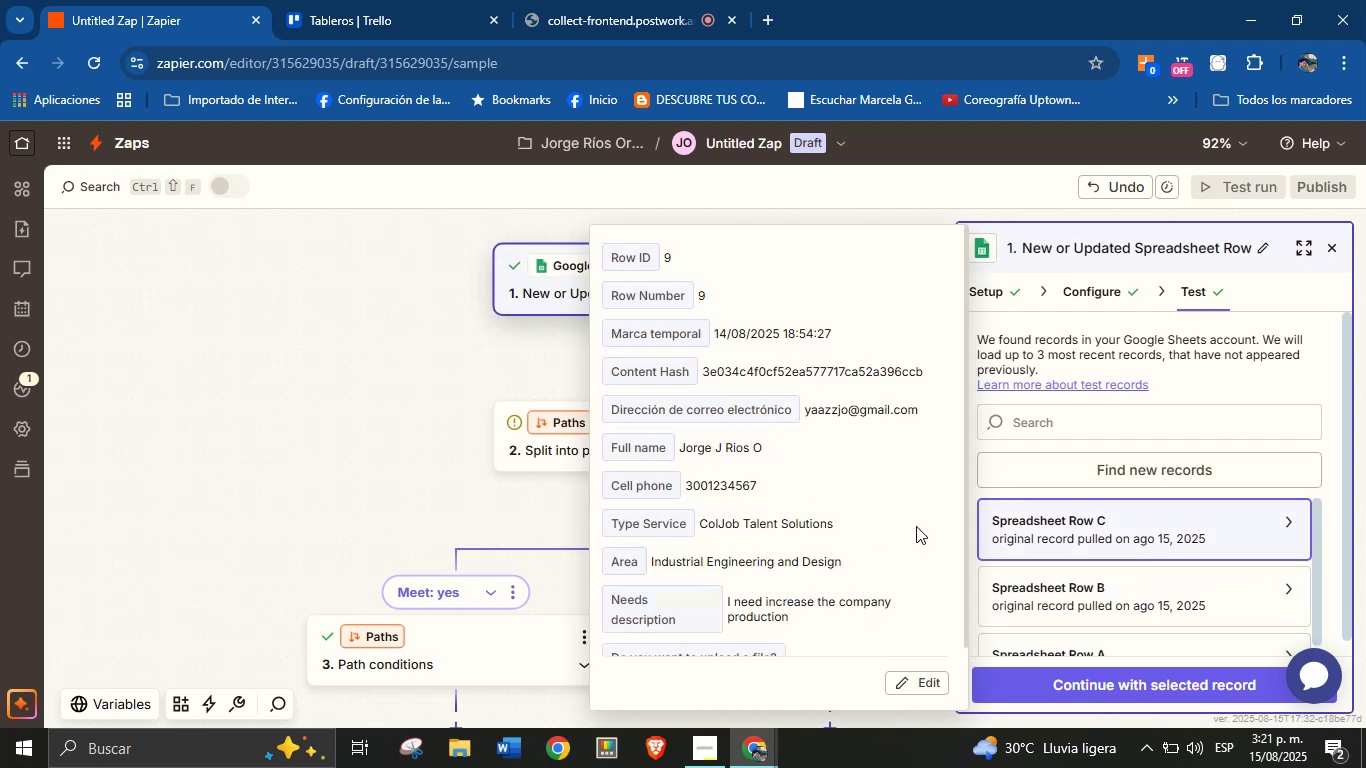 
scroll: coordinate [1160, 560], scroll_direction: down, amount: 2.0
 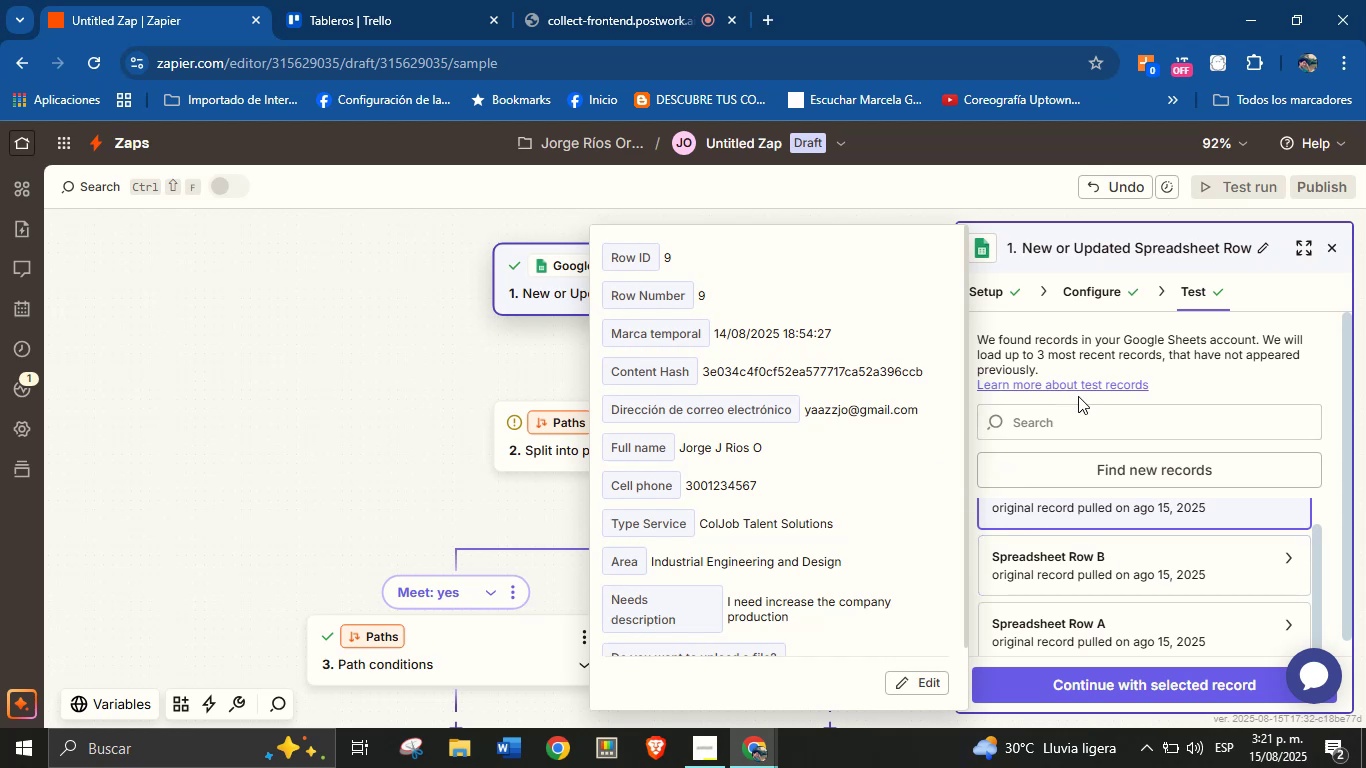 
left_click([1225, 379])
 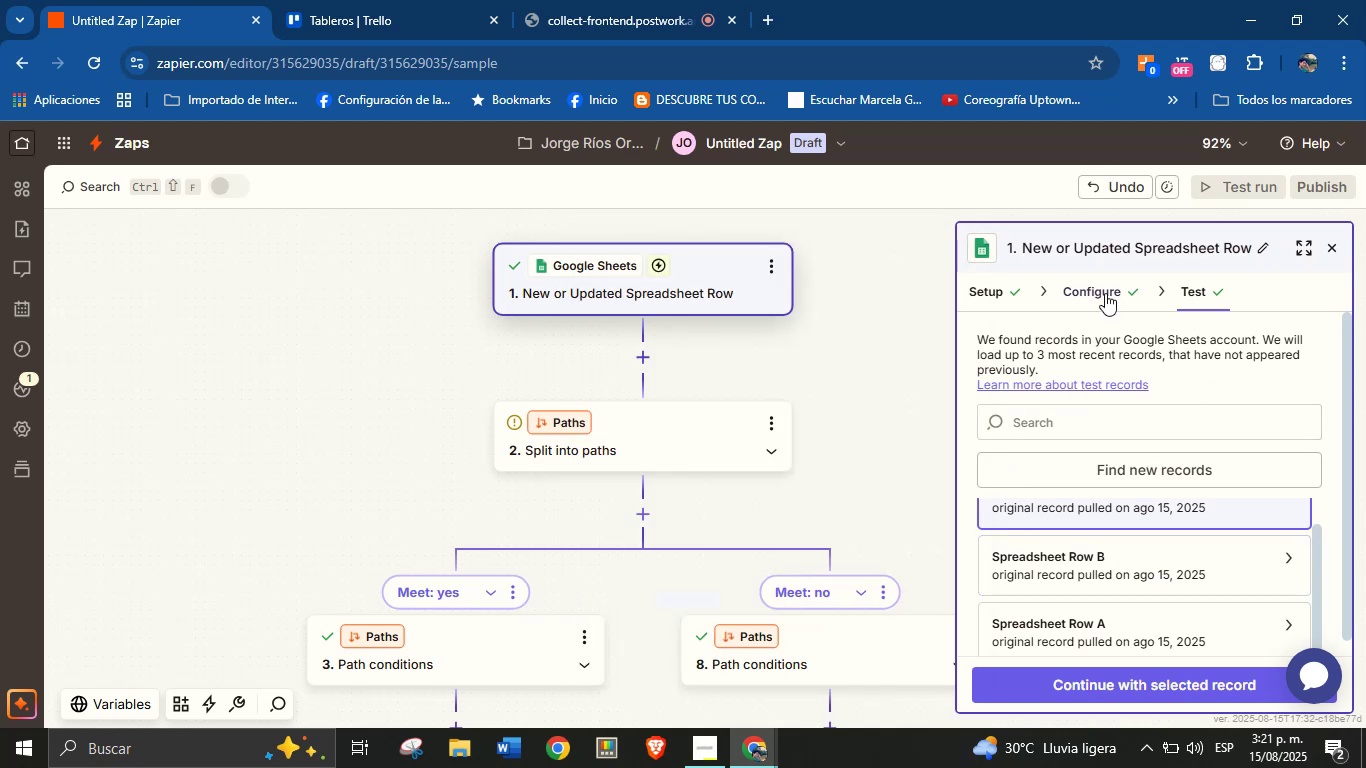 
left_click([1105, 291])
 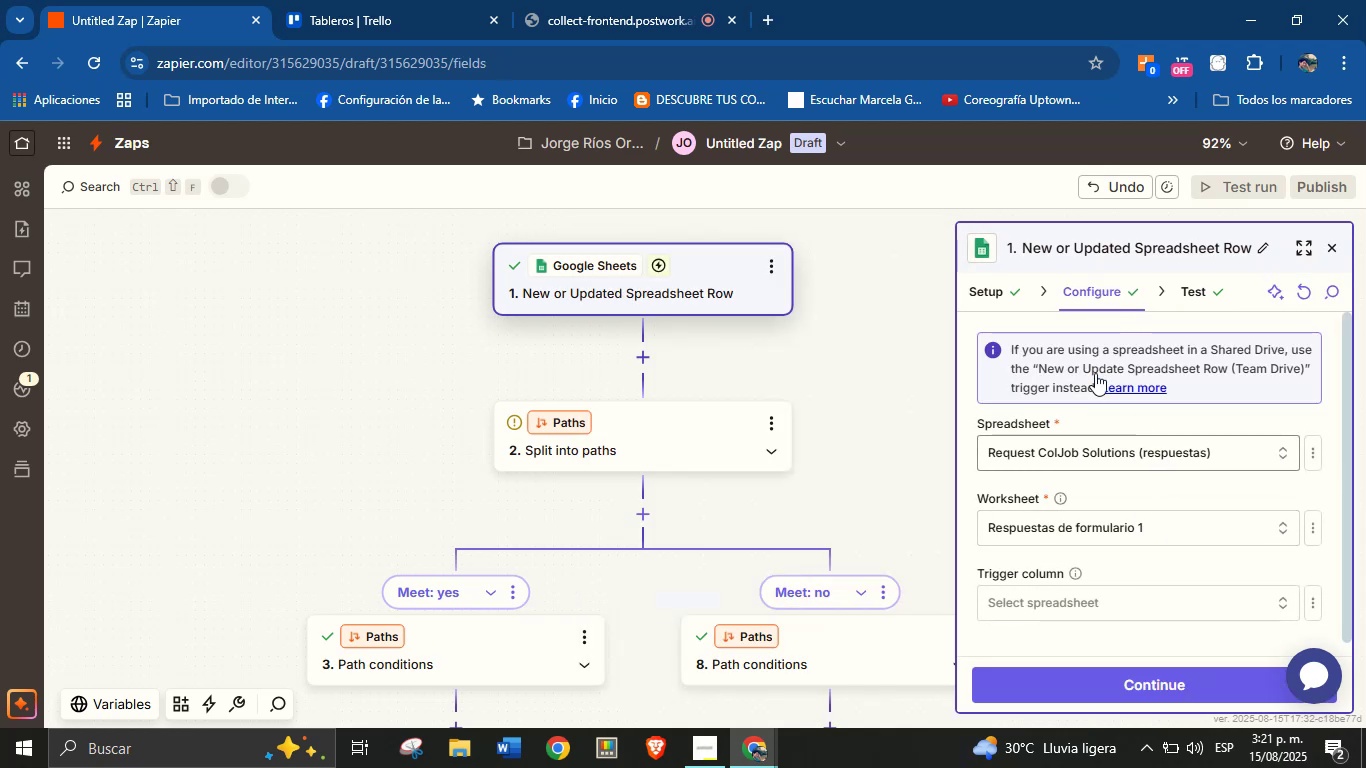 
left_click([759, 17])
 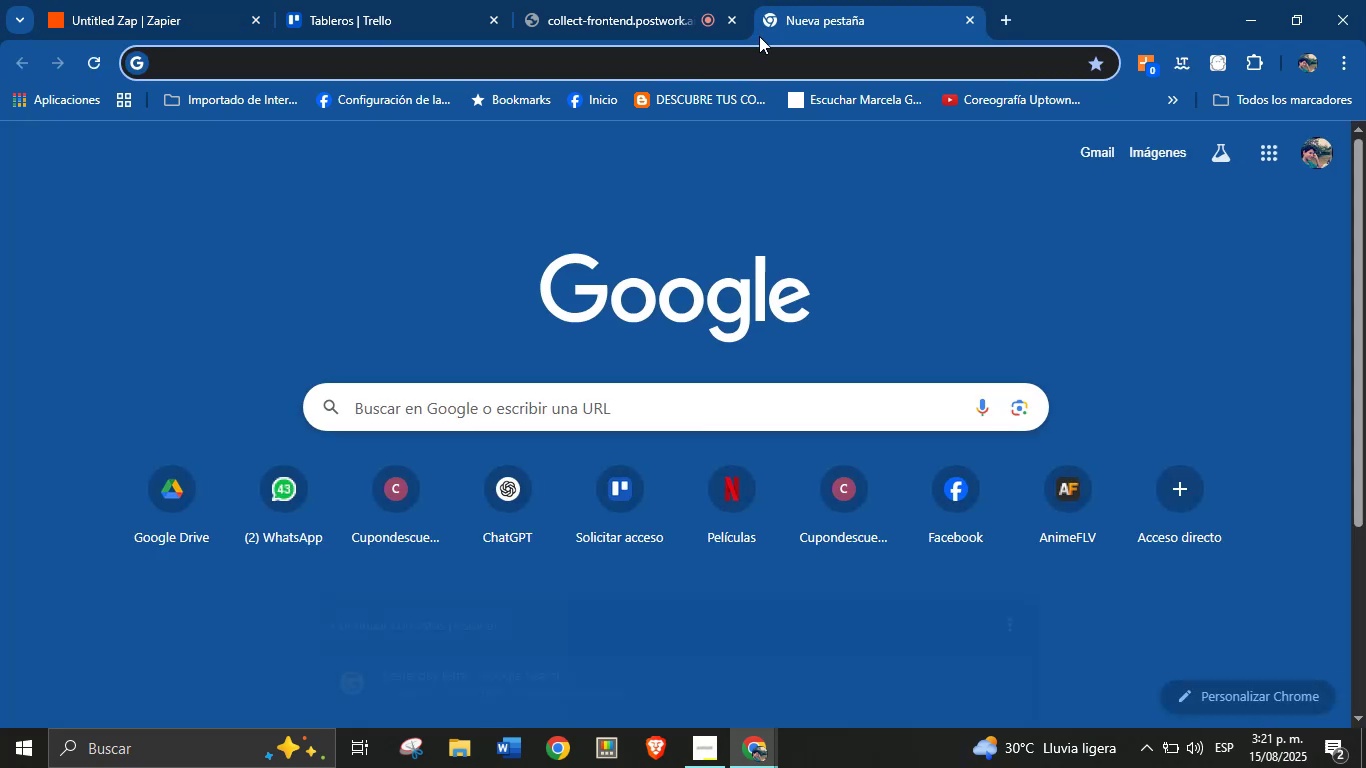 
type(dr)
key(Backspace)
key(Backspace)
key(Backspace)
type(r)
key(Backspace)
key(Backspace)
key(Backspace)
type(dr)
 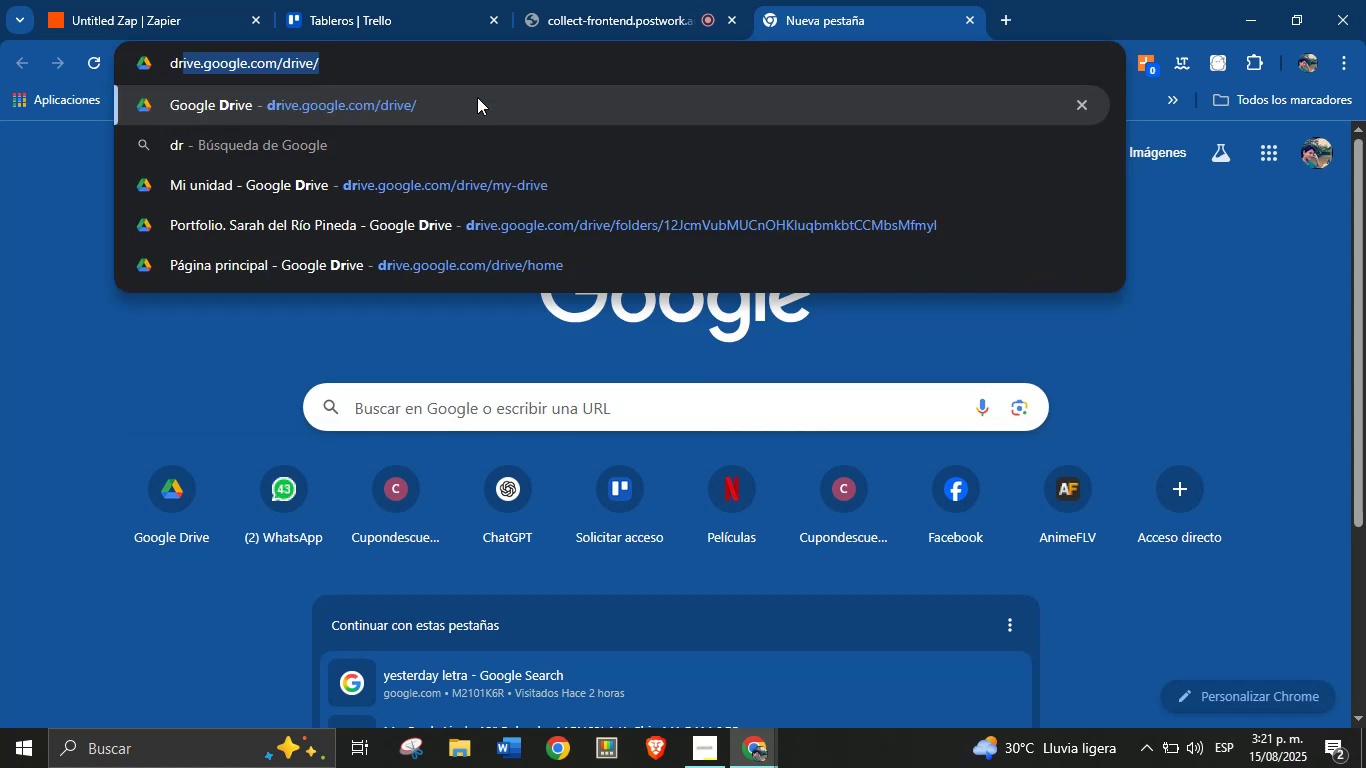 
left_click([389, 116])
 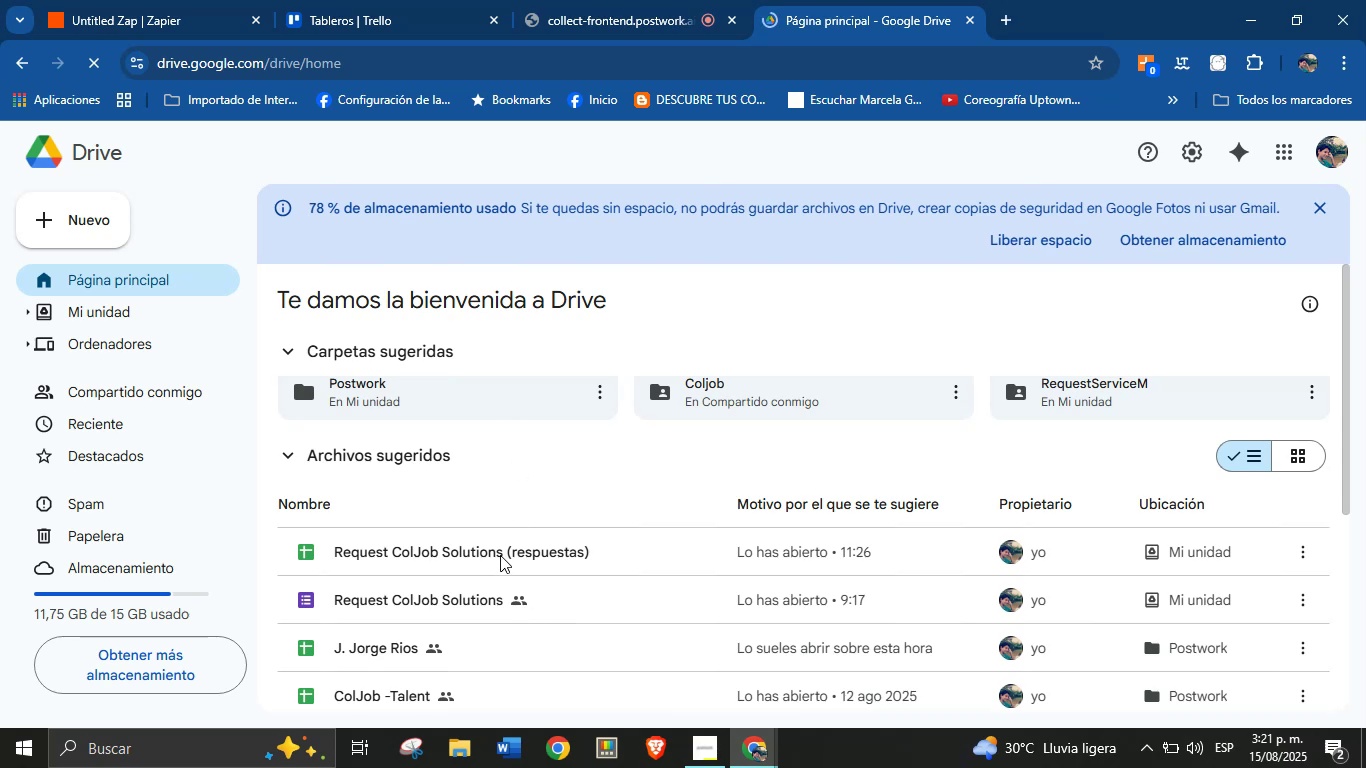 
double_click([500, 555])
 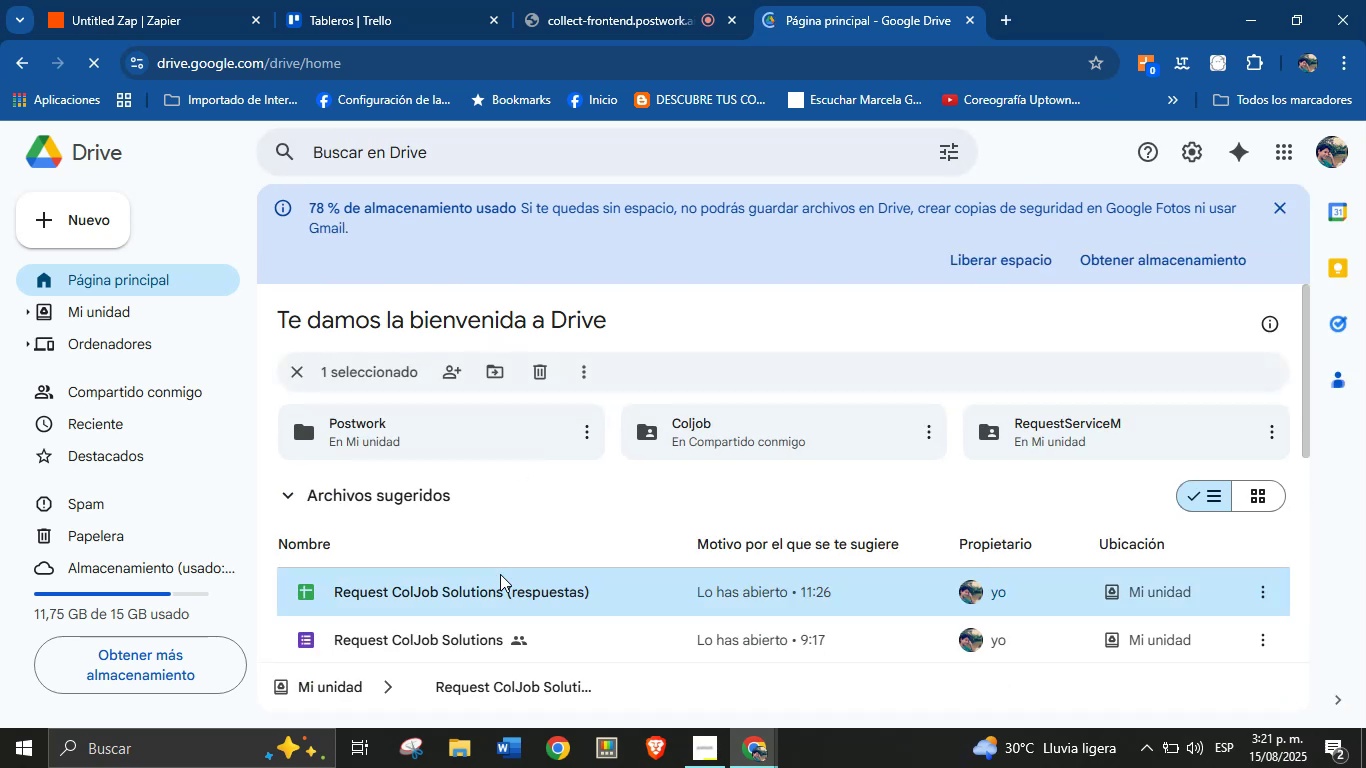 
double_click([495, 591])
 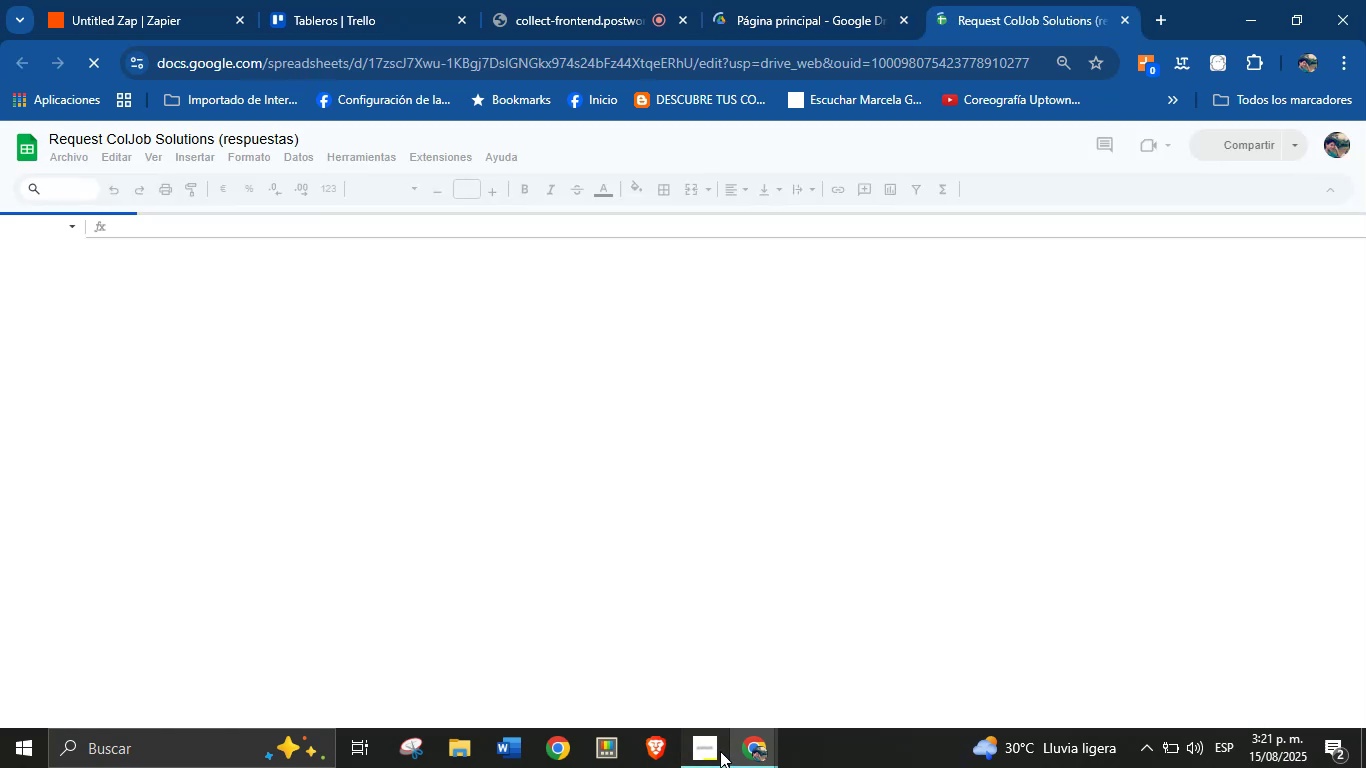 
left_click([1169, 531])
 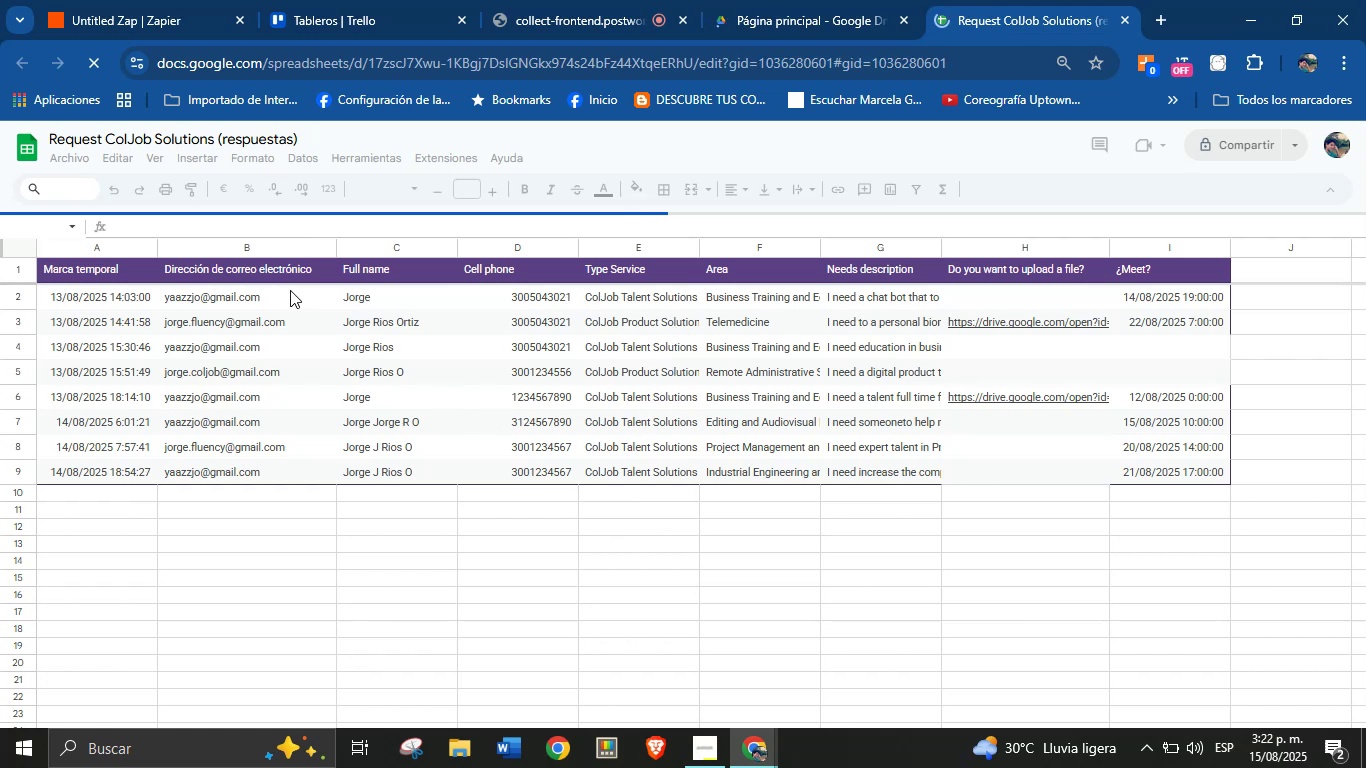 
wait(7.19)
 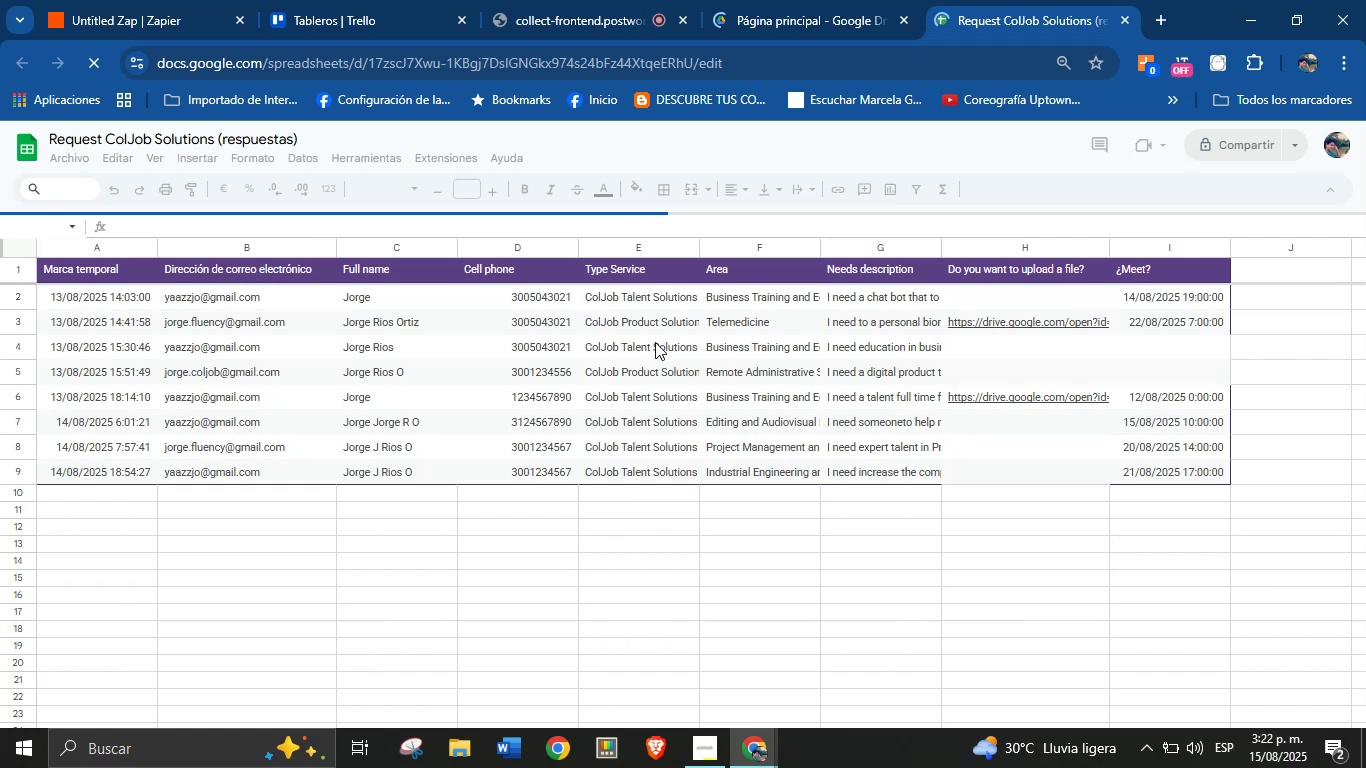 
left_click([137, 0])
 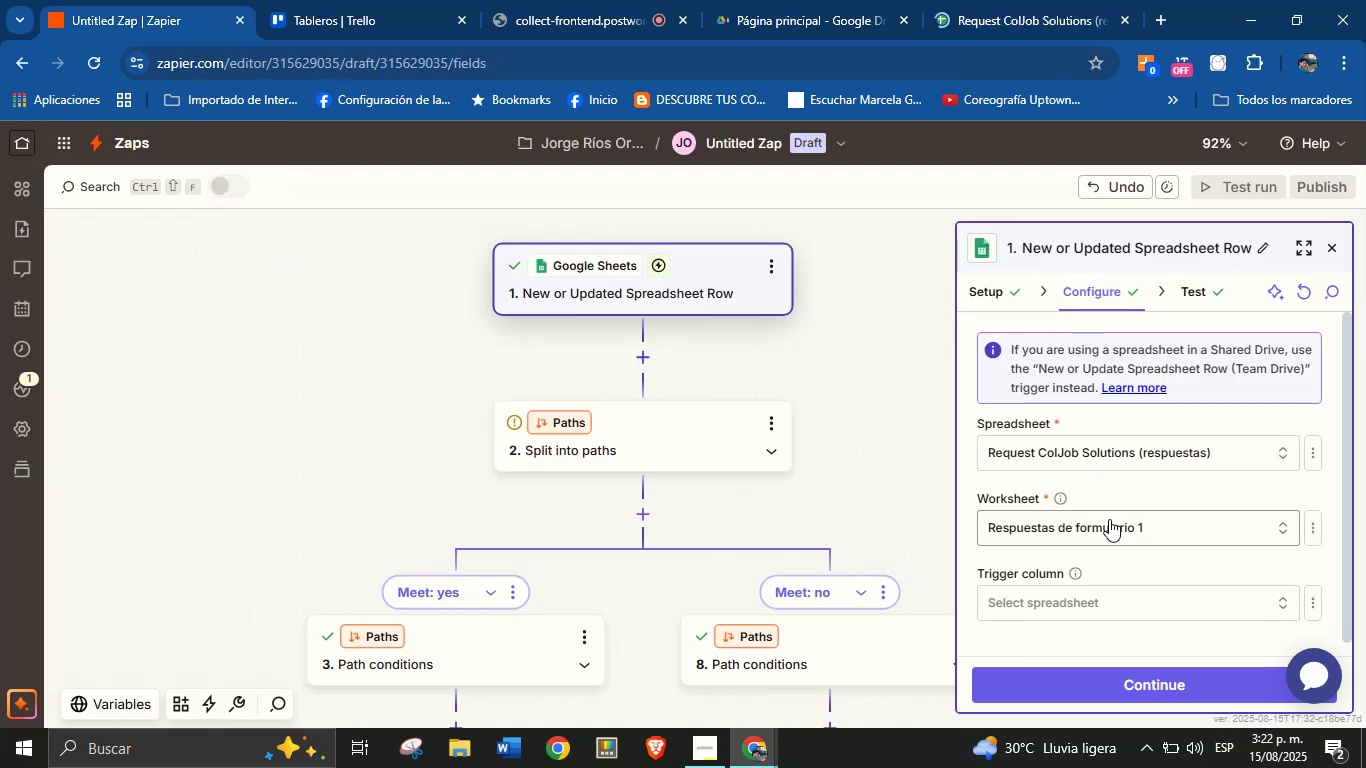 
left_click([1116, 463])
 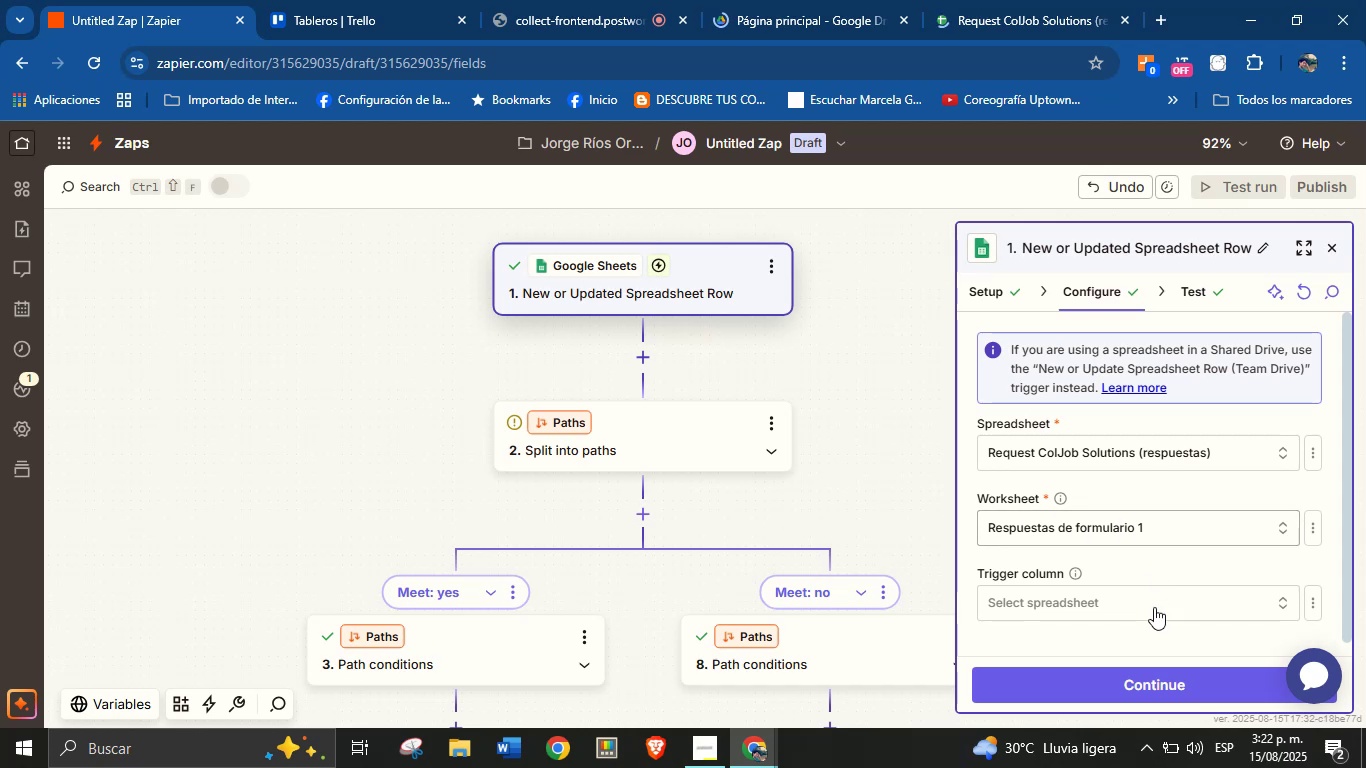 
left_click([1147, 605])
 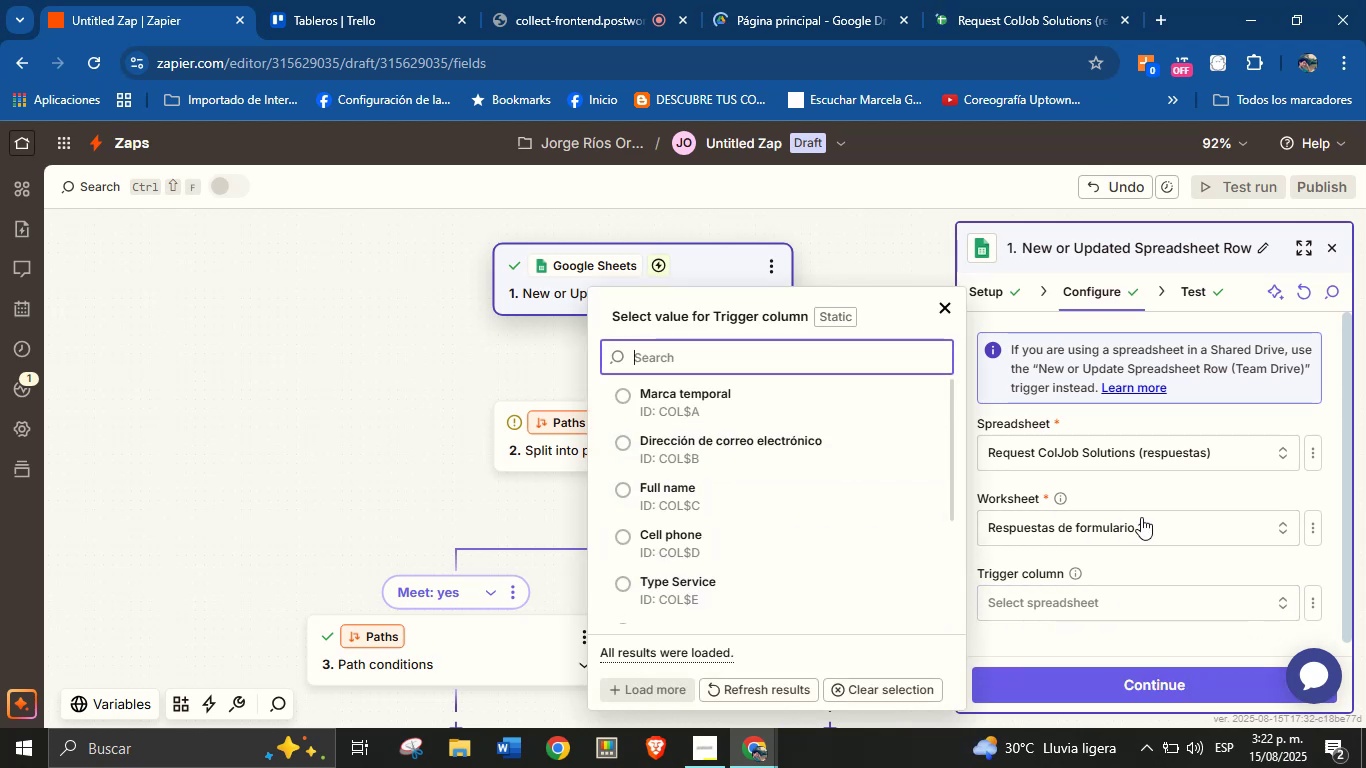 
left_click([1192, 556])
 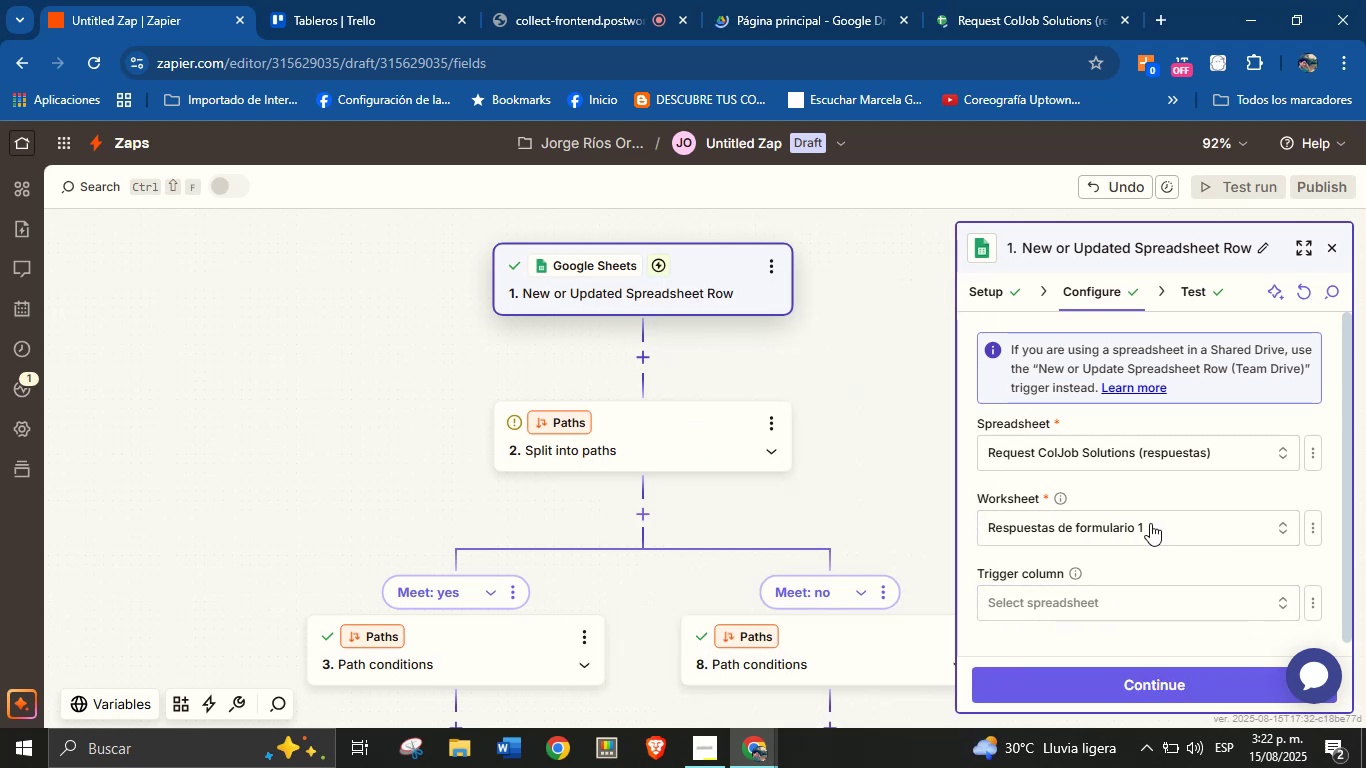 
scroll: coordinate [1148, 511], scroll_direction: down, amount: 2.0
 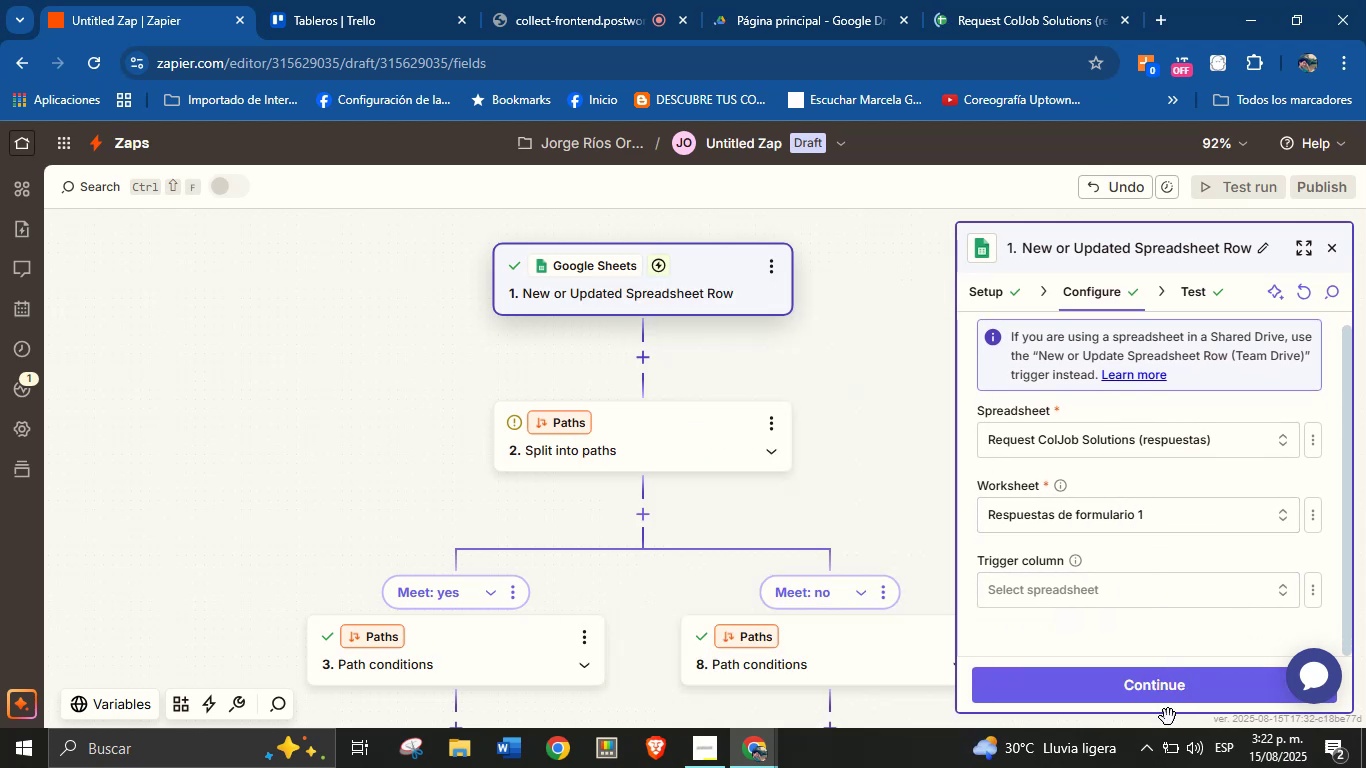 
left_click([1173, 696])
 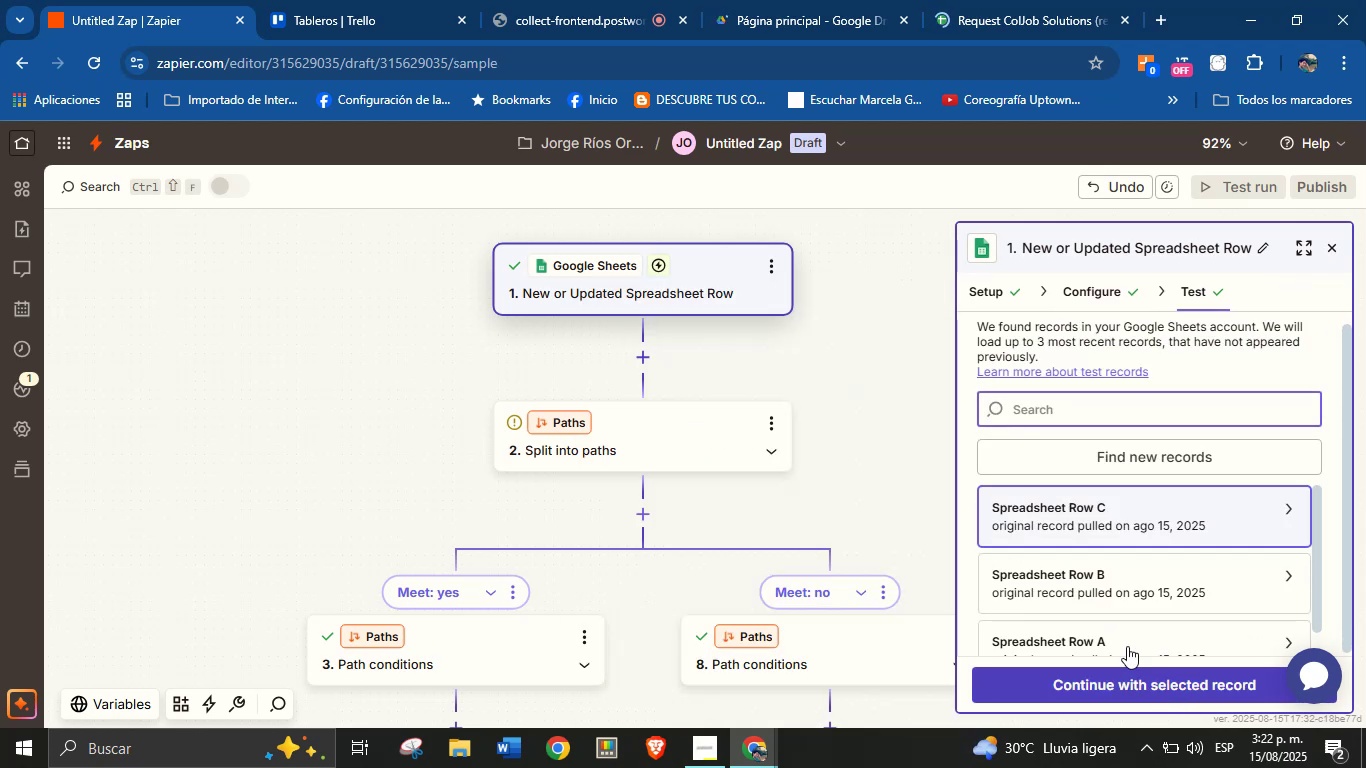 
scroll: coordinate [1123, 542], scroll_direction: down, amount: 3.0
 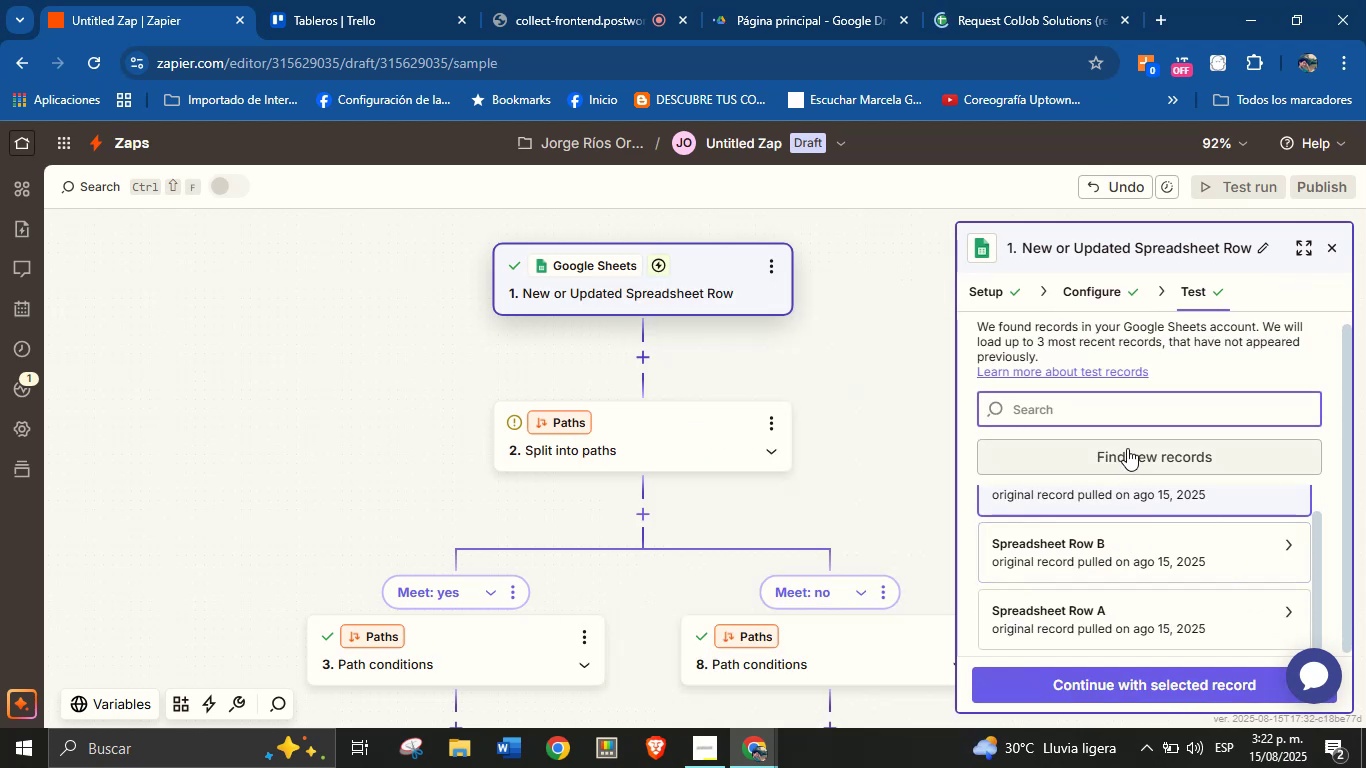 
scroll: coordinate [1130, 455], scroll_direction: up, amount: 2.0
 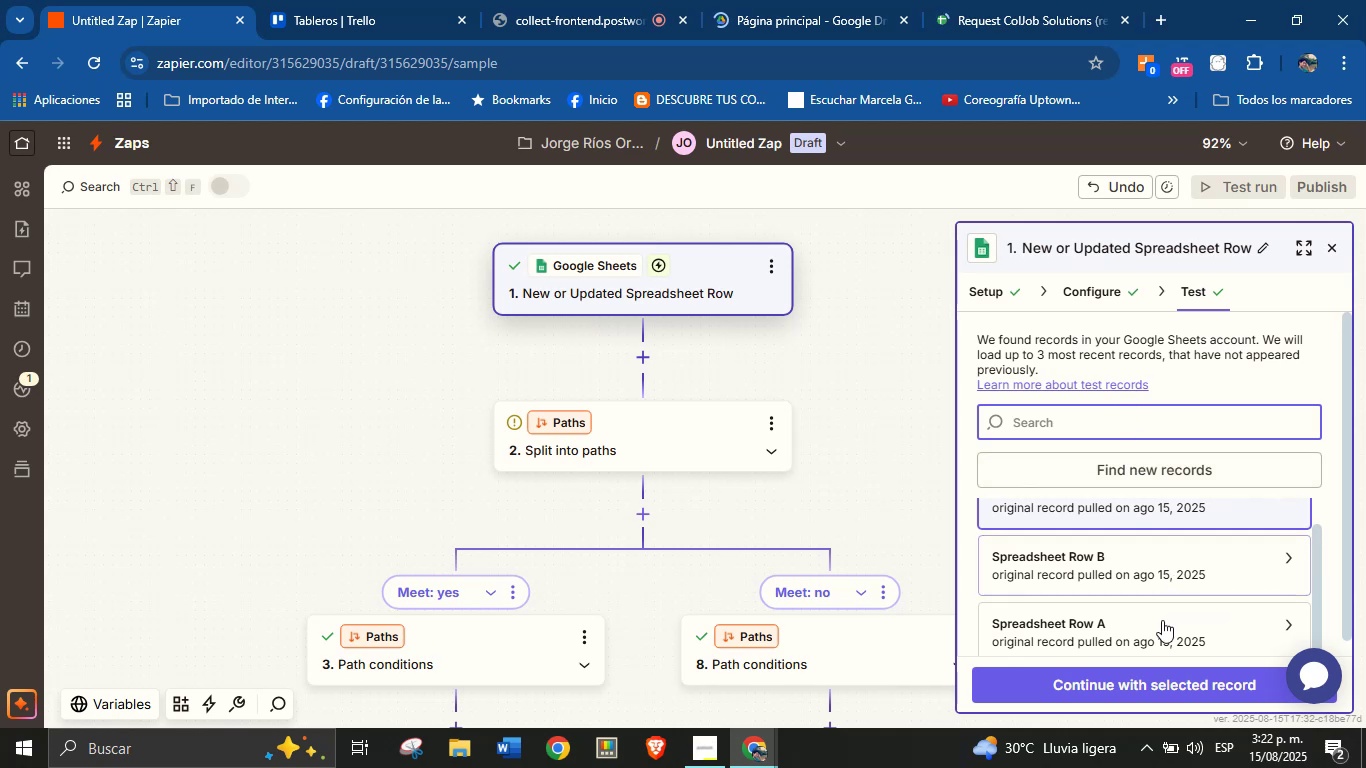 
left_click([1161, 578])
 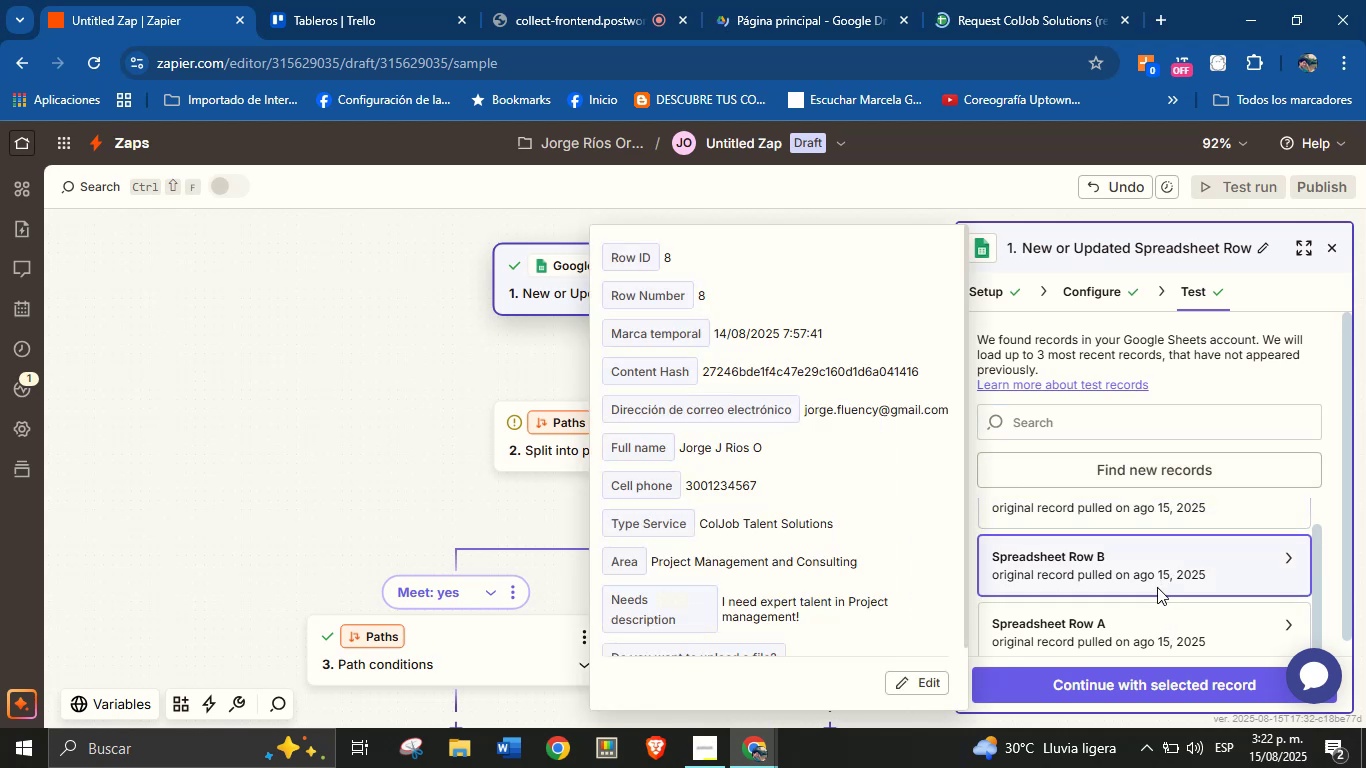 
left_click([1154, 620])
 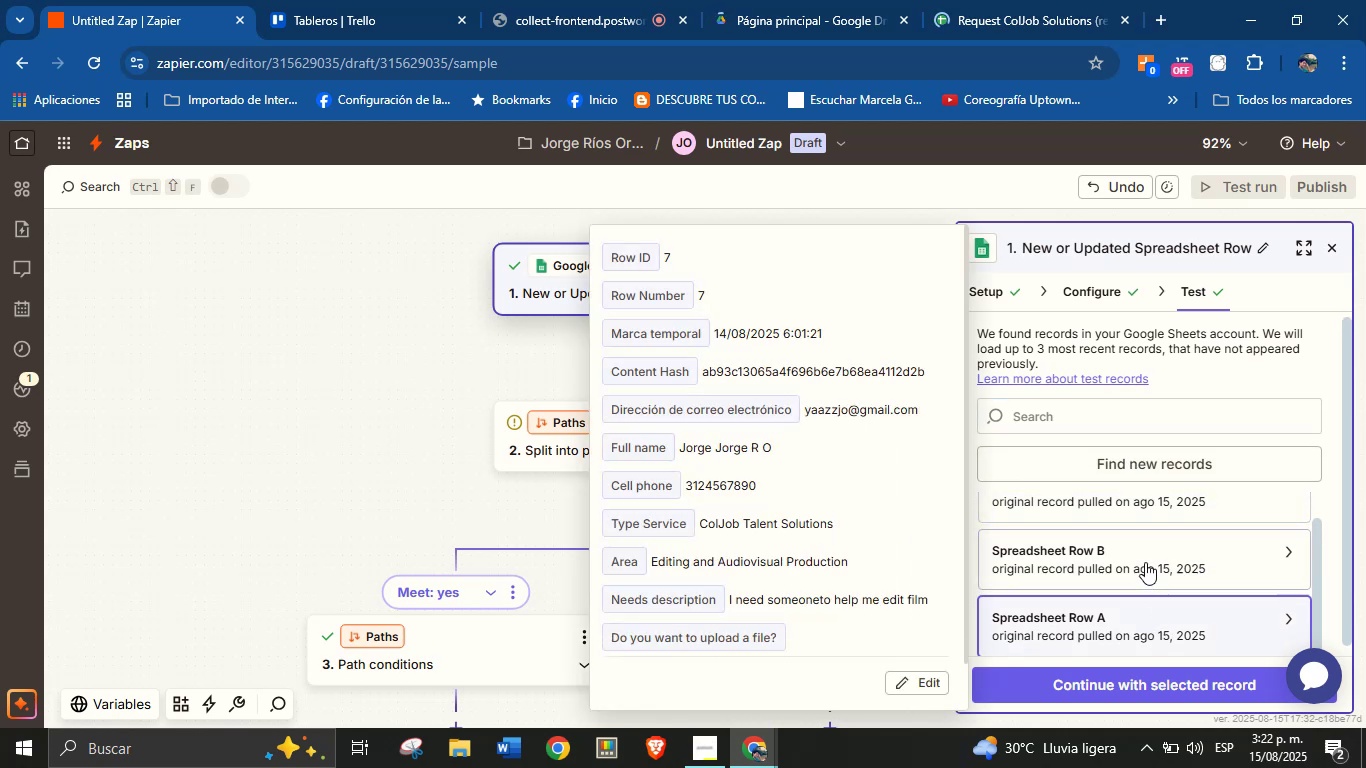 
scroll: coordinate [1146, 573], scroll_direction: up, amount: 2.0
 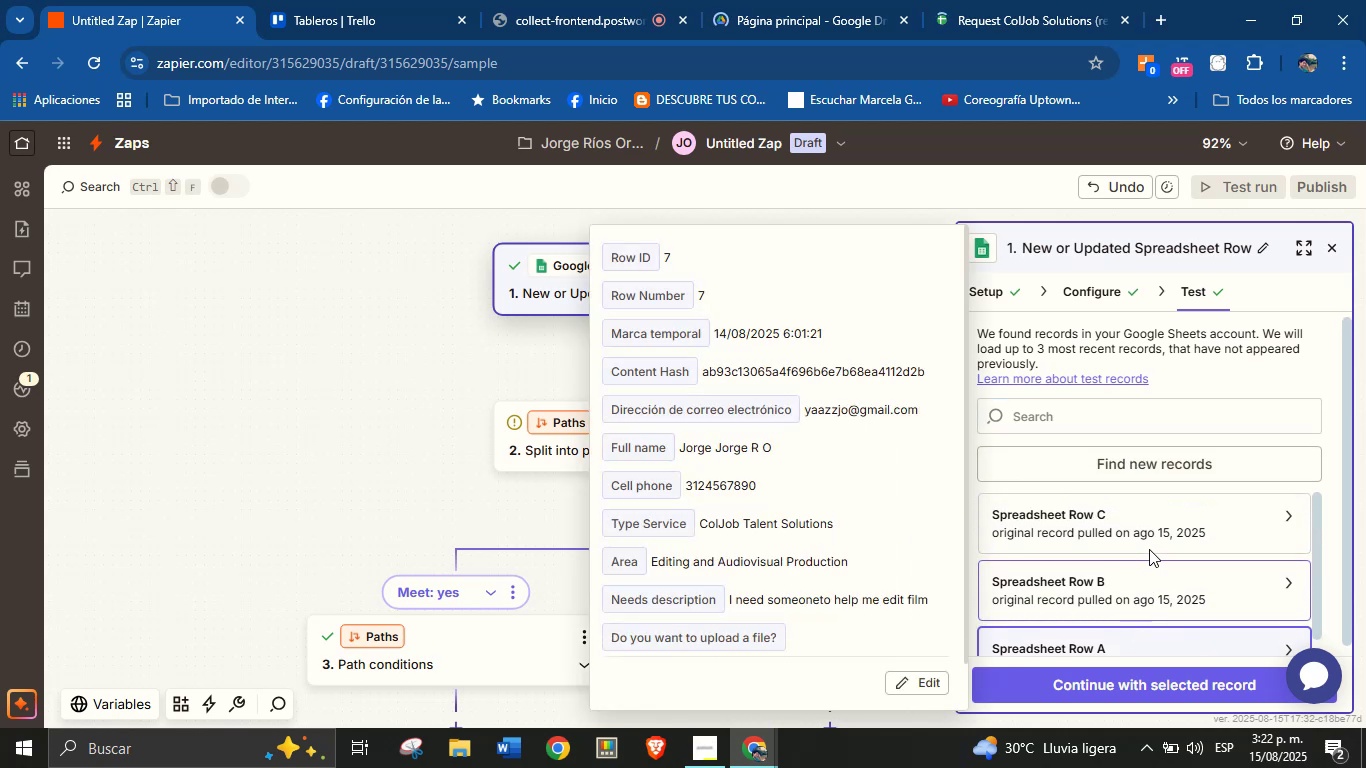 
left_click([1150, 542])
 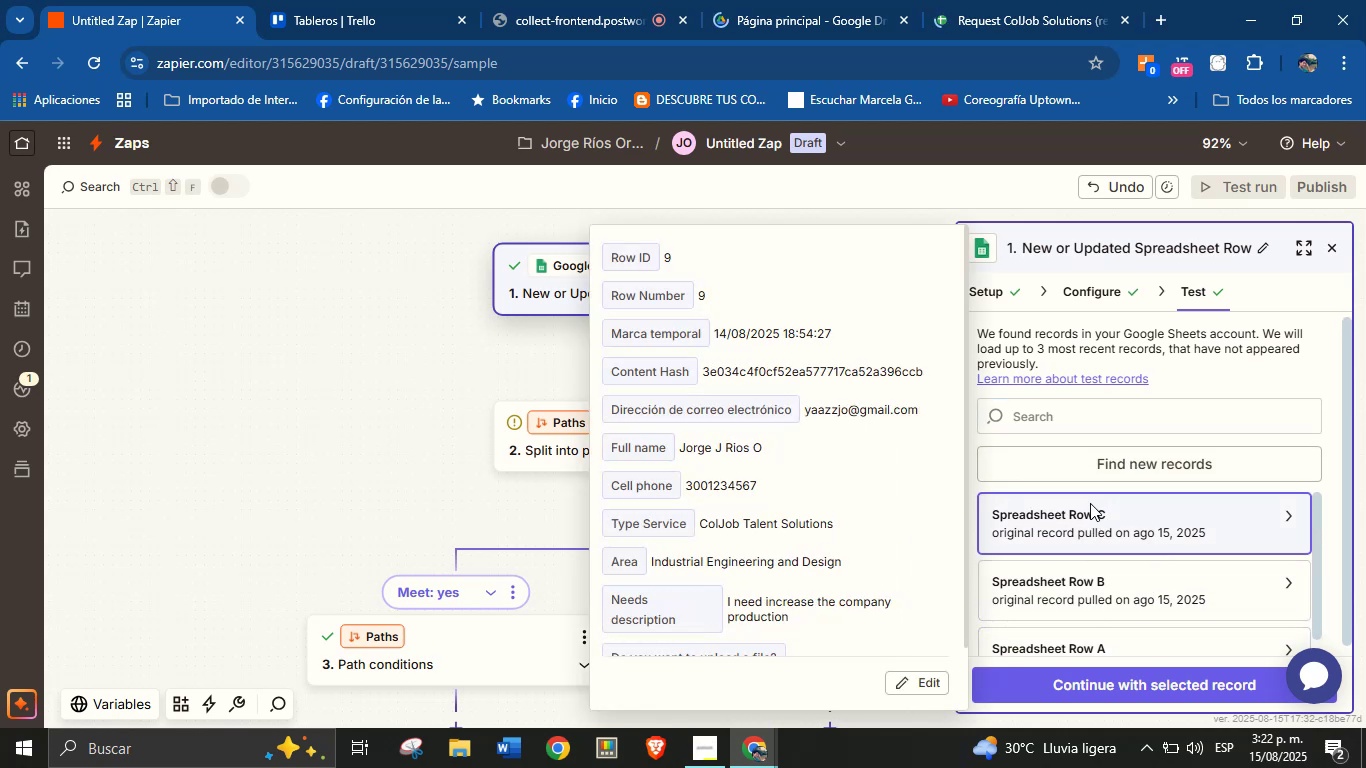 
left_click([1107, 476])
 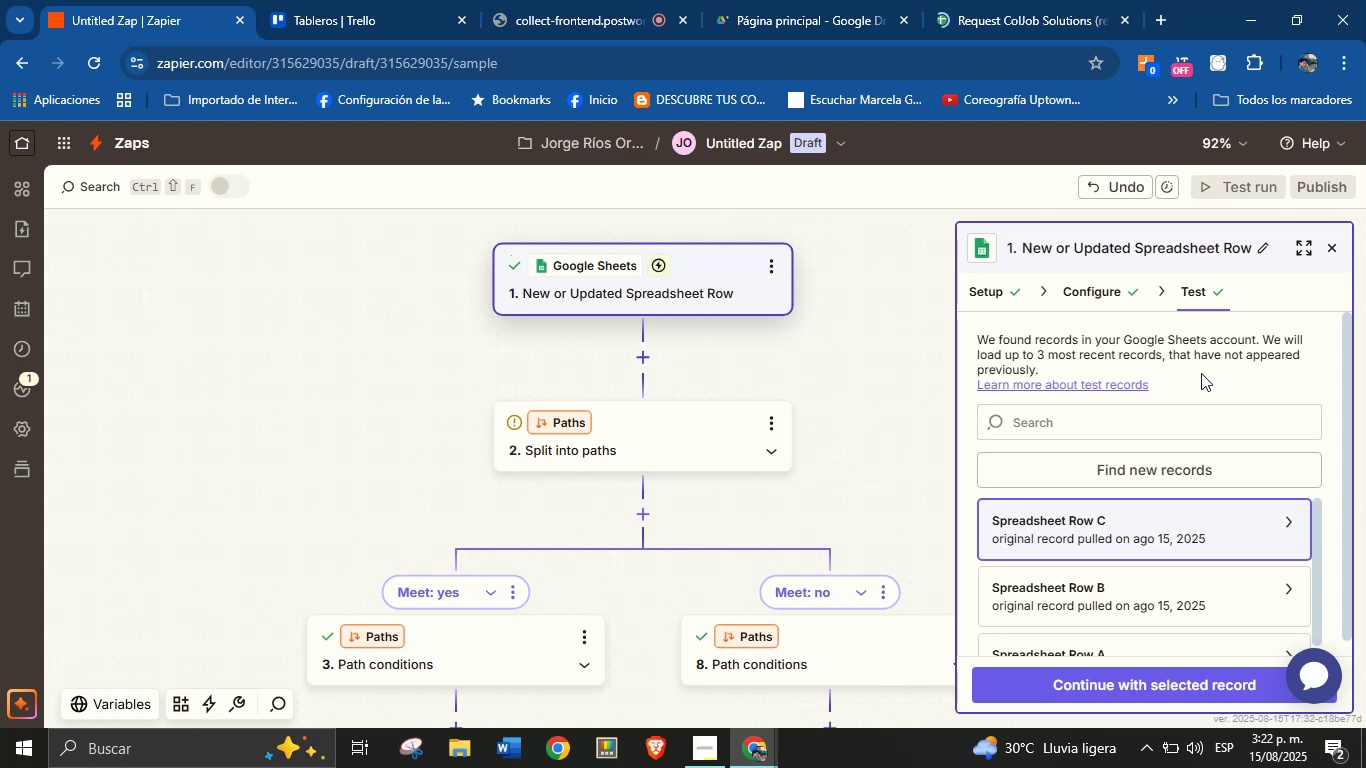 
wait(5.72)
 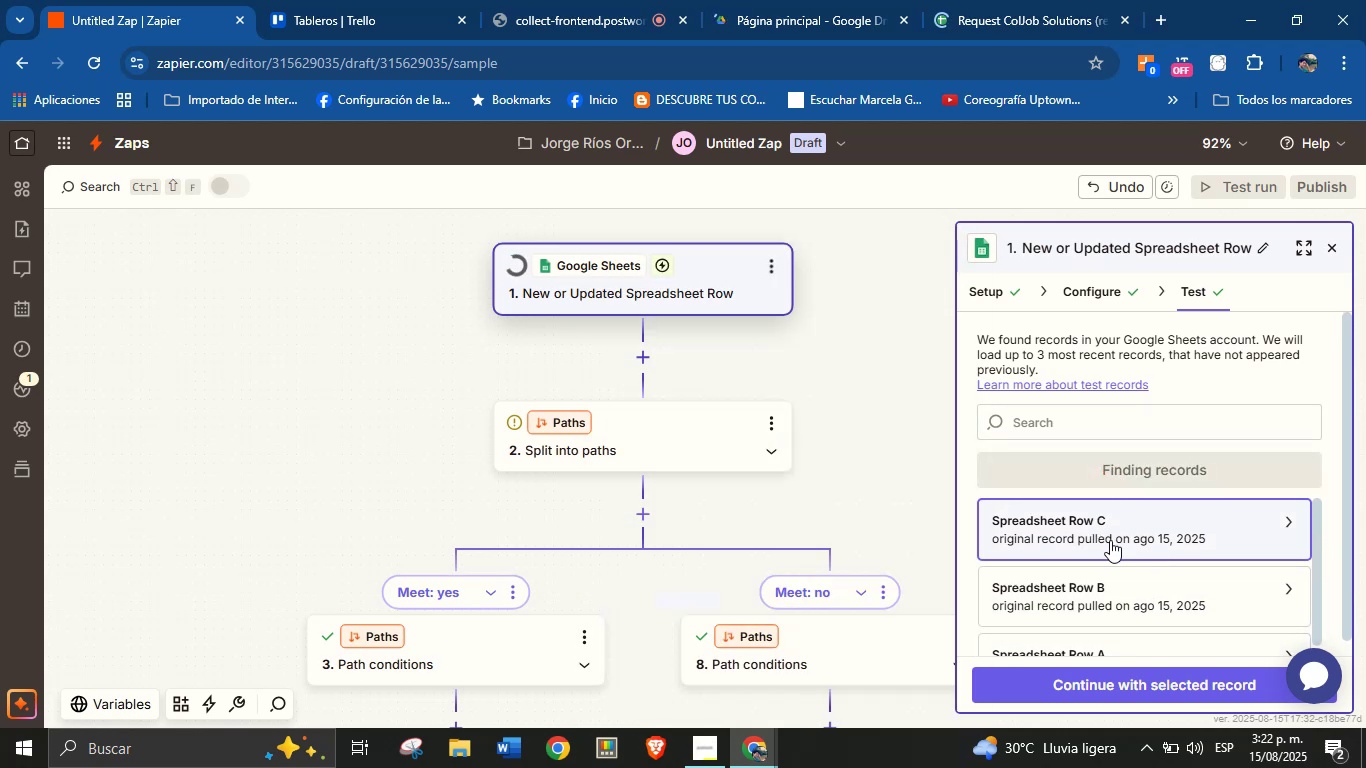 
scroll: coordinate [1177, 593], scroll_direction: down, amount: 2.0
 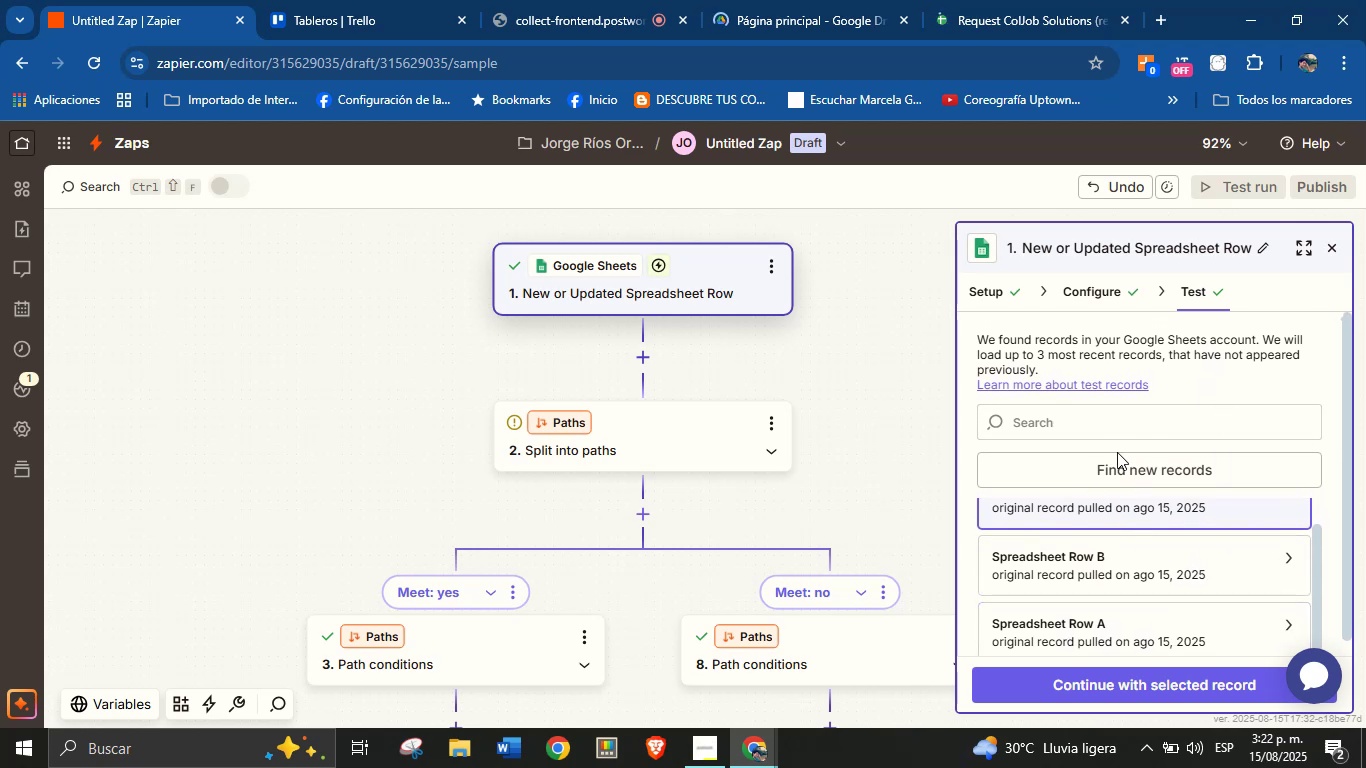 
scroll: coordinate [1119, 509], scroll_direction: up, amount: 3.0
 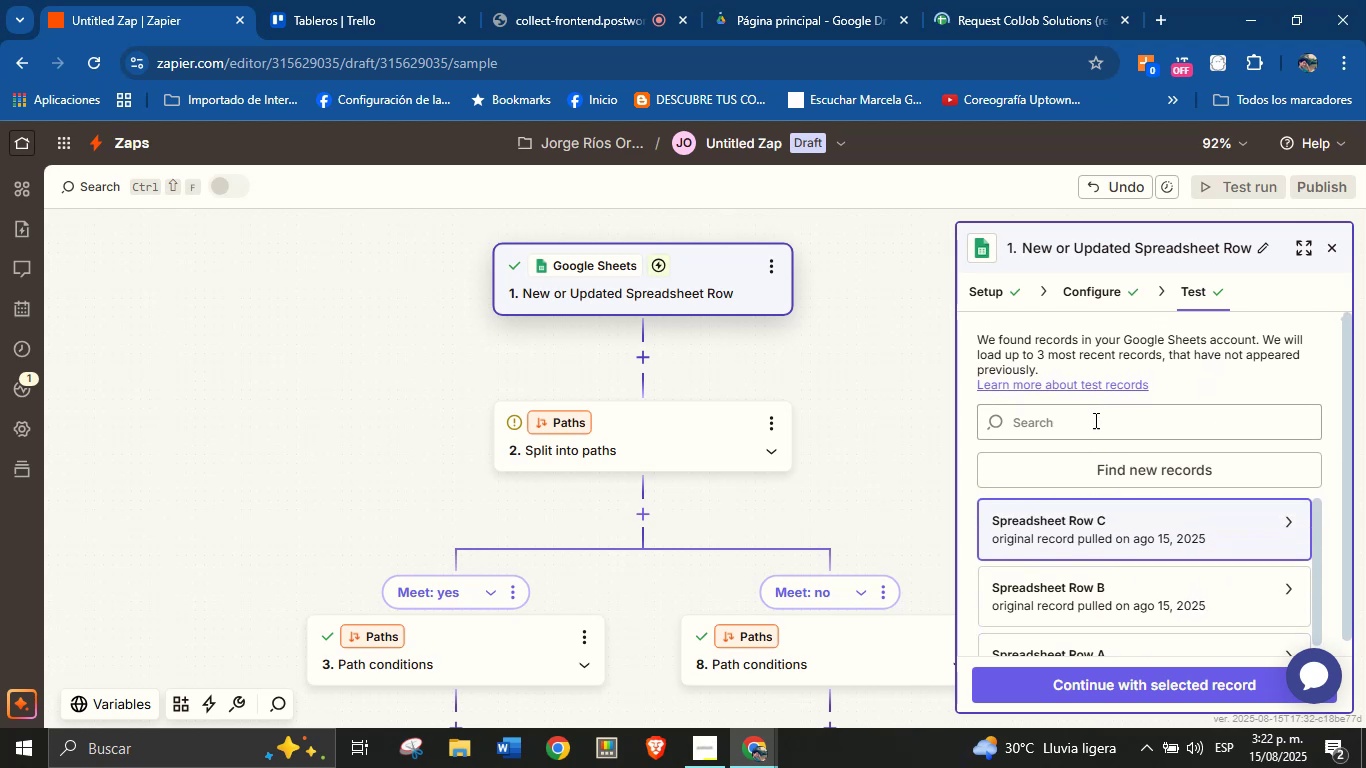 
left_click([1094, 424])
 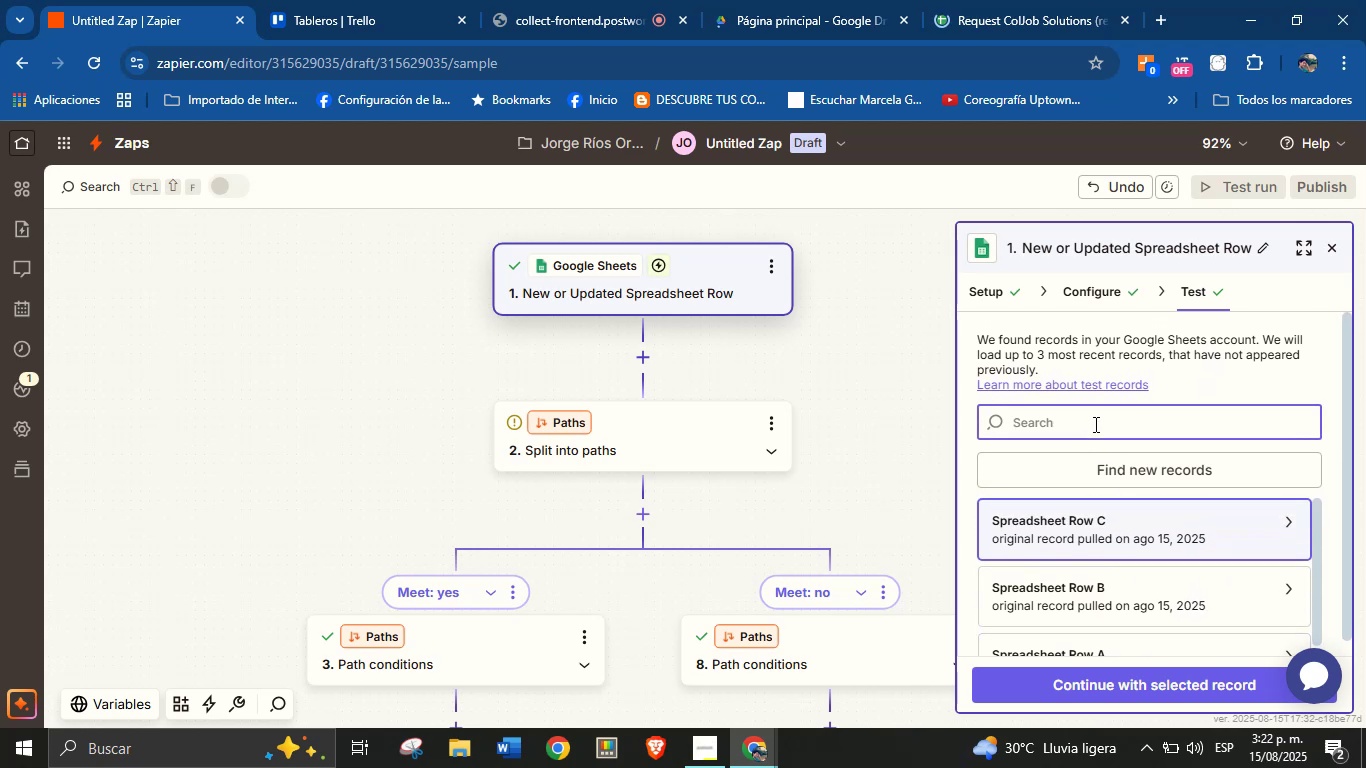 
type(product)
 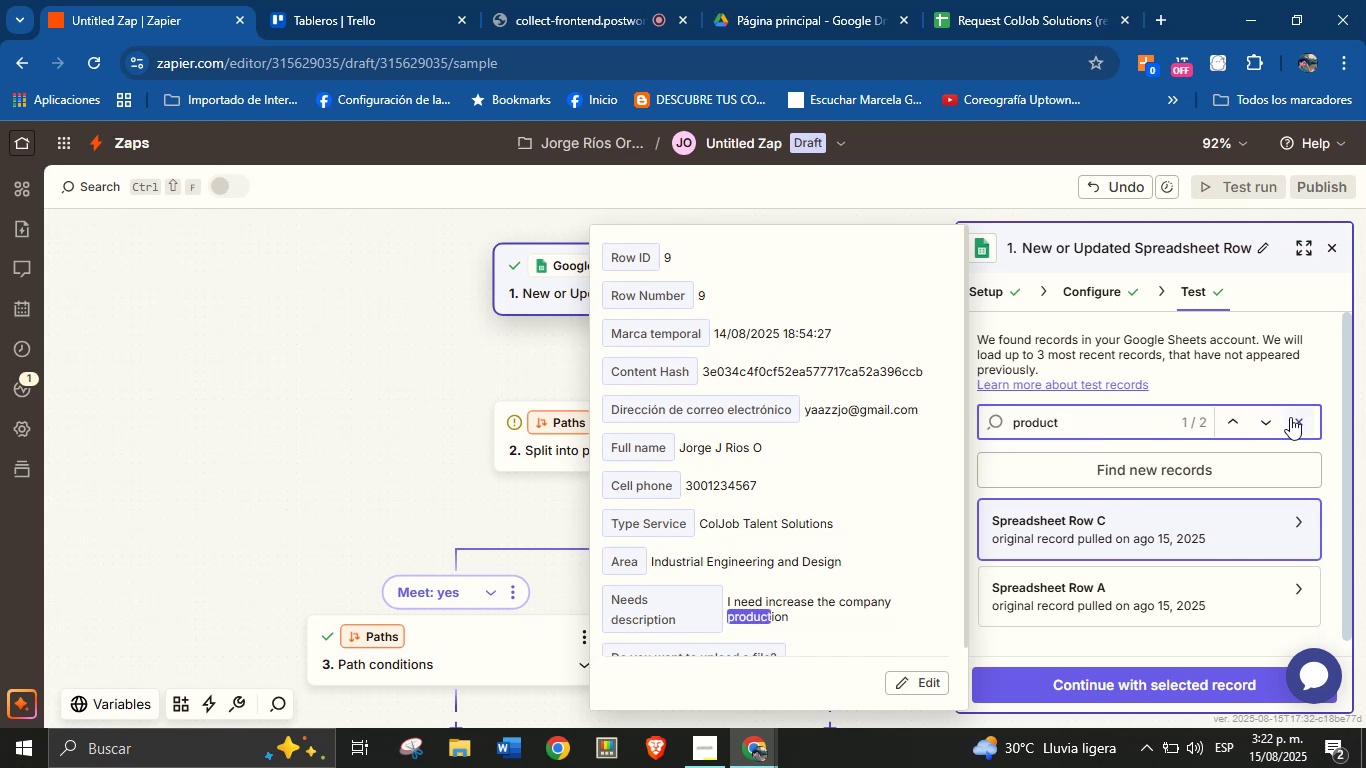 
left_click([1269, 421])
 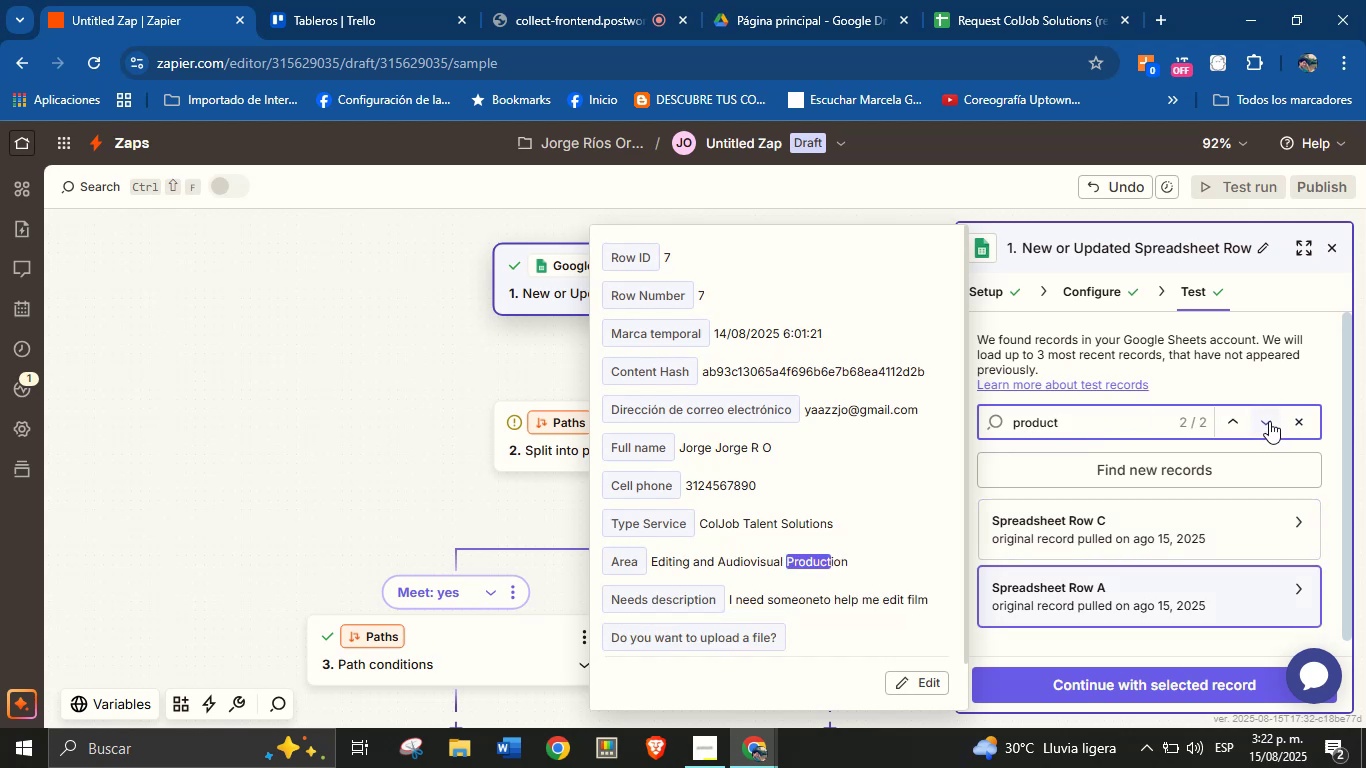 
left_click([1269, 421])
 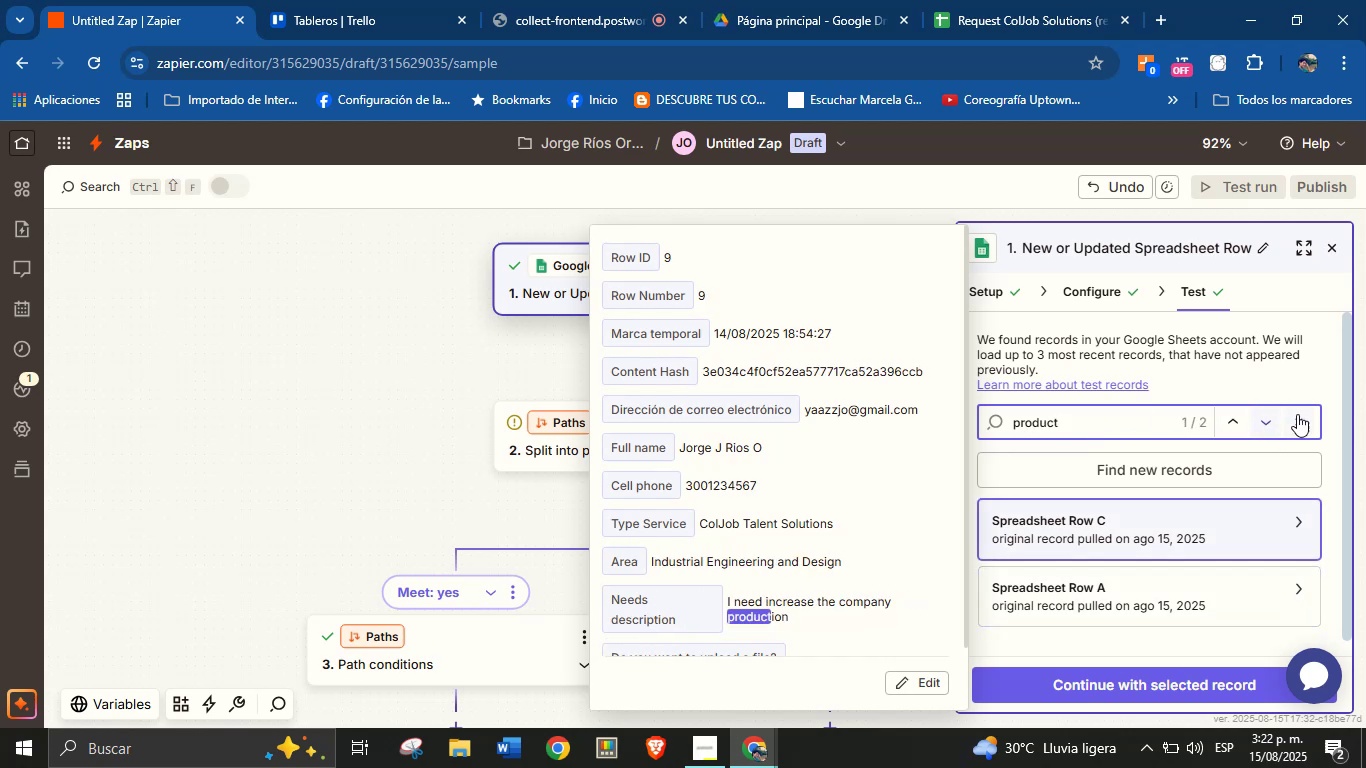 
left_click([1300, 419])
 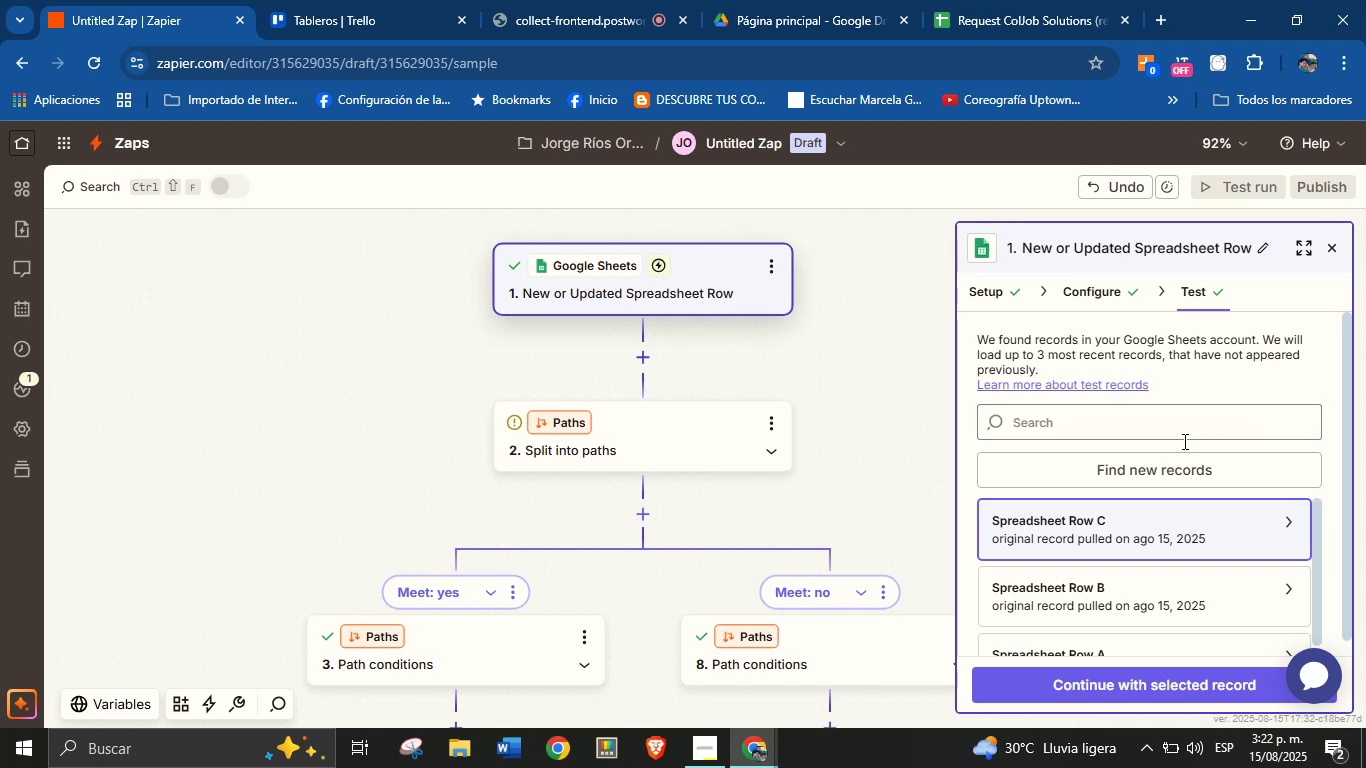 
scroll: coordinate [1073, 623], scroll_direction: down, amount: 2.0
 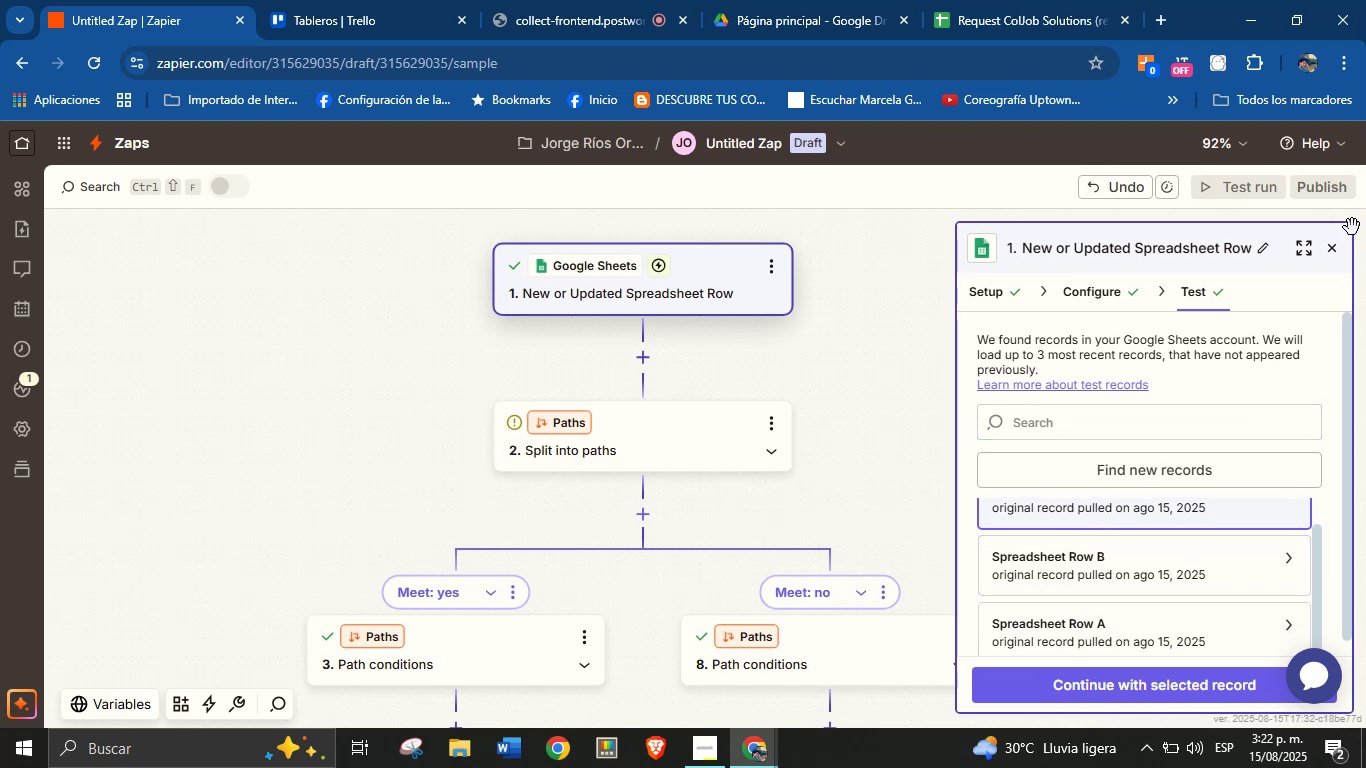 
left_click([1327, 238])
 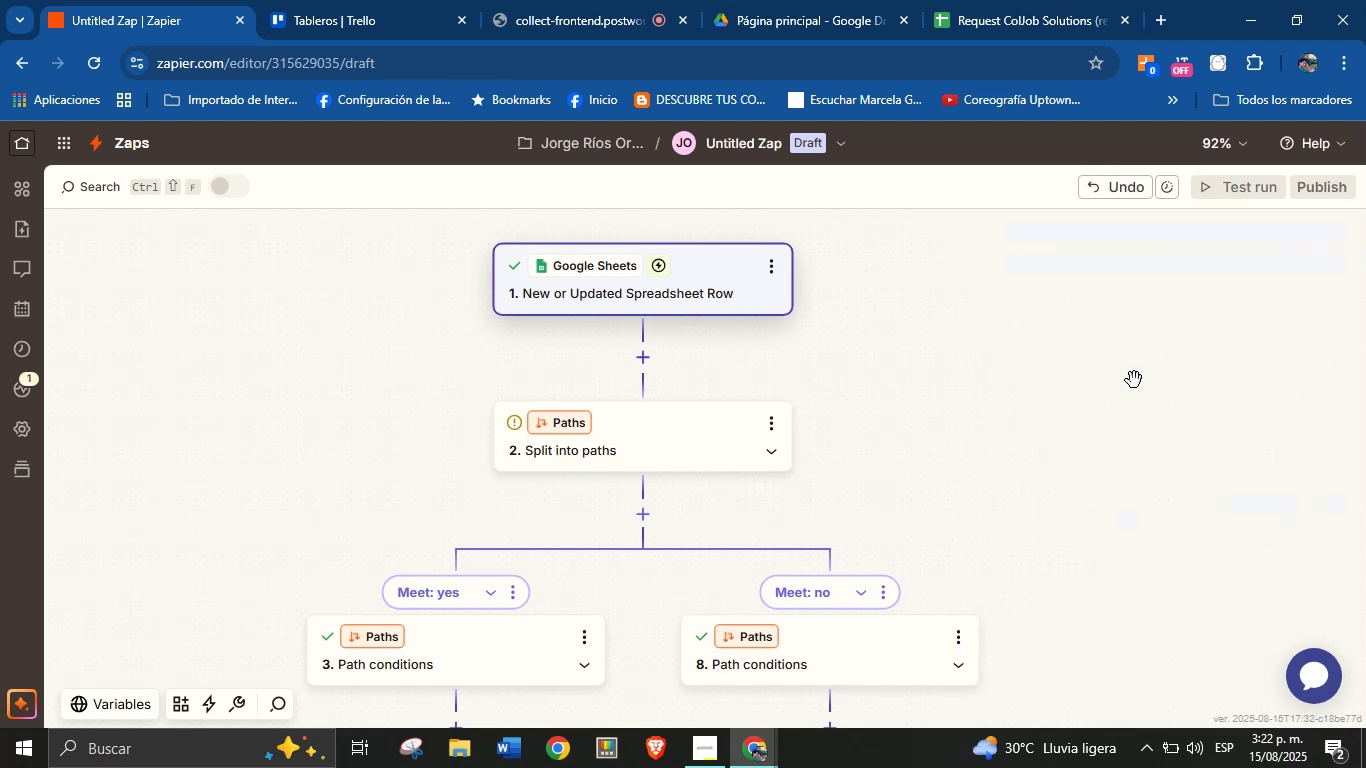 
left_click_drag(start_coordinate=[1071, 492], to_coordinate=[1108, 311])
 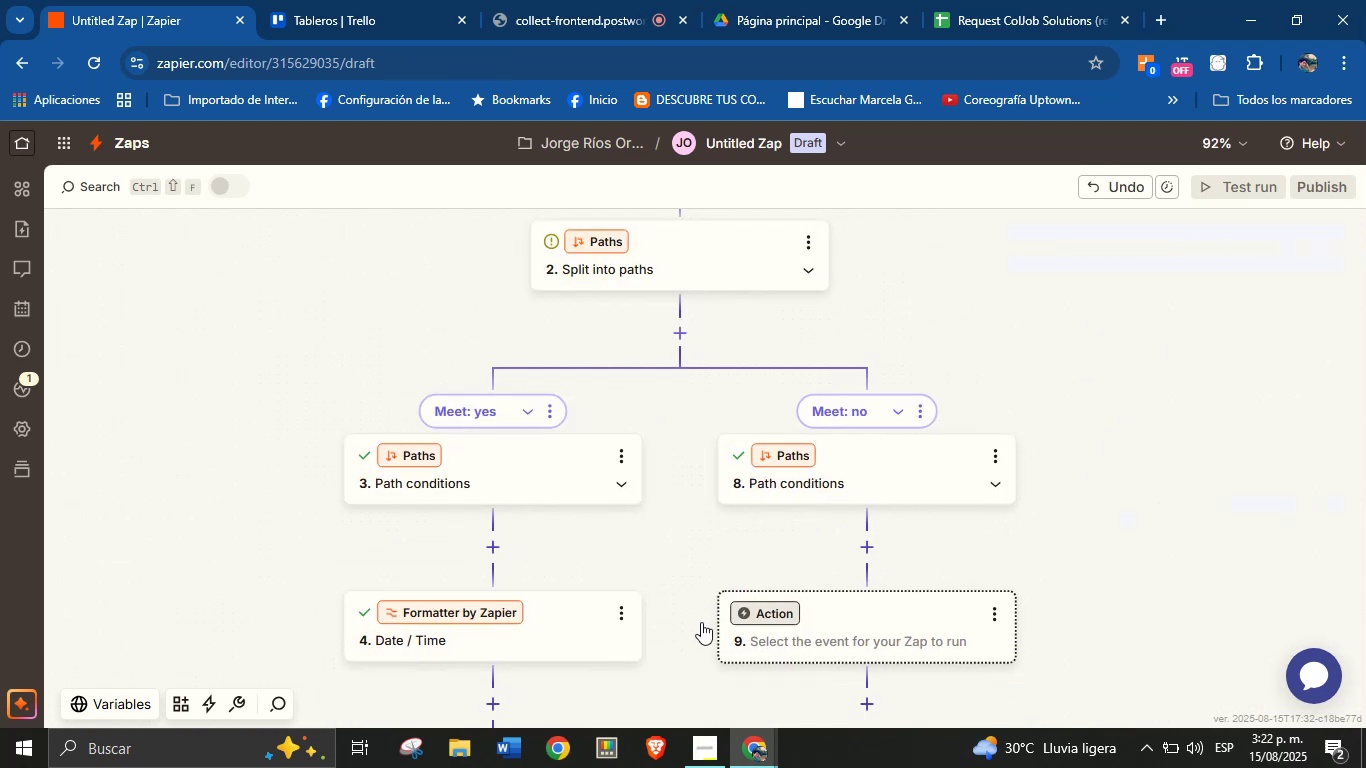 
left_click_drag(start_coordinate=[688, 608], to_coordinate=[733, 396])
 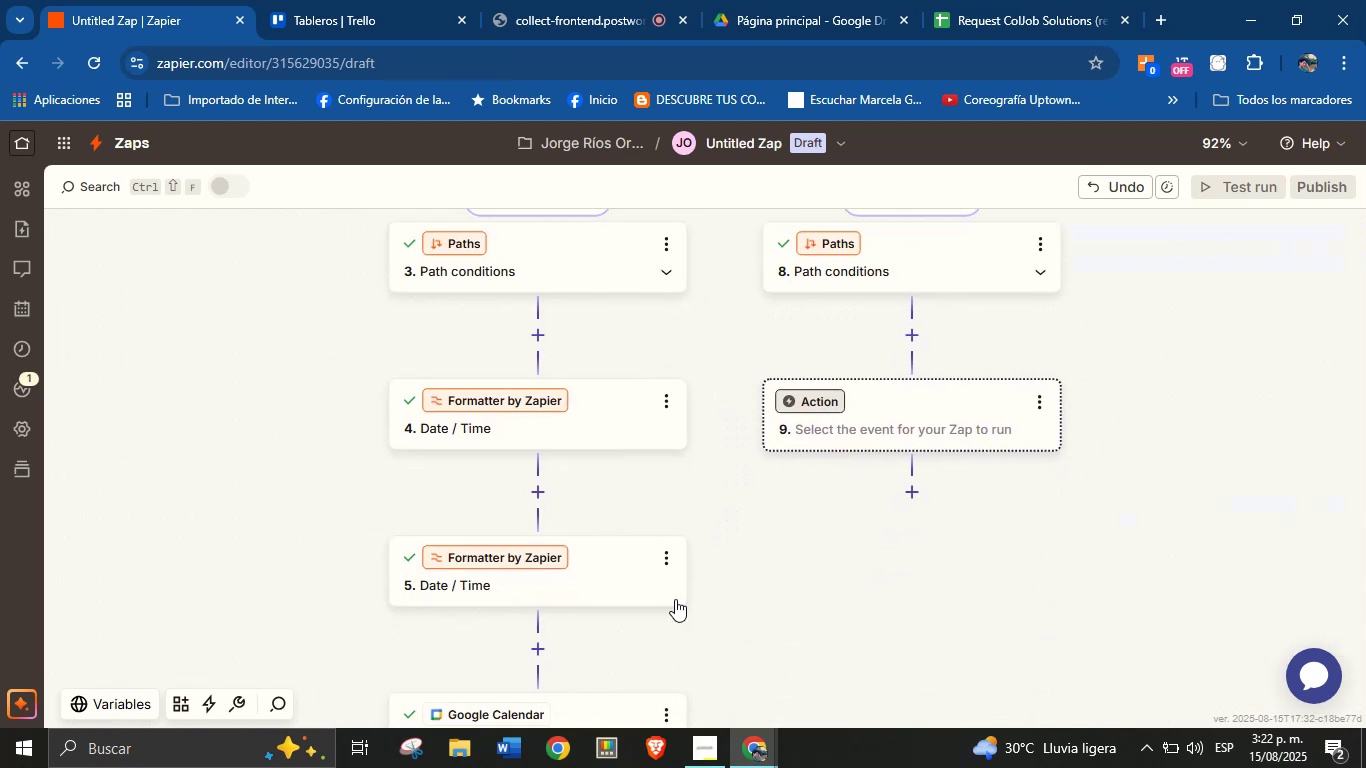 
left_click_drag(start_coordinate=[751, 585], to_coordinate=[747, 419])
 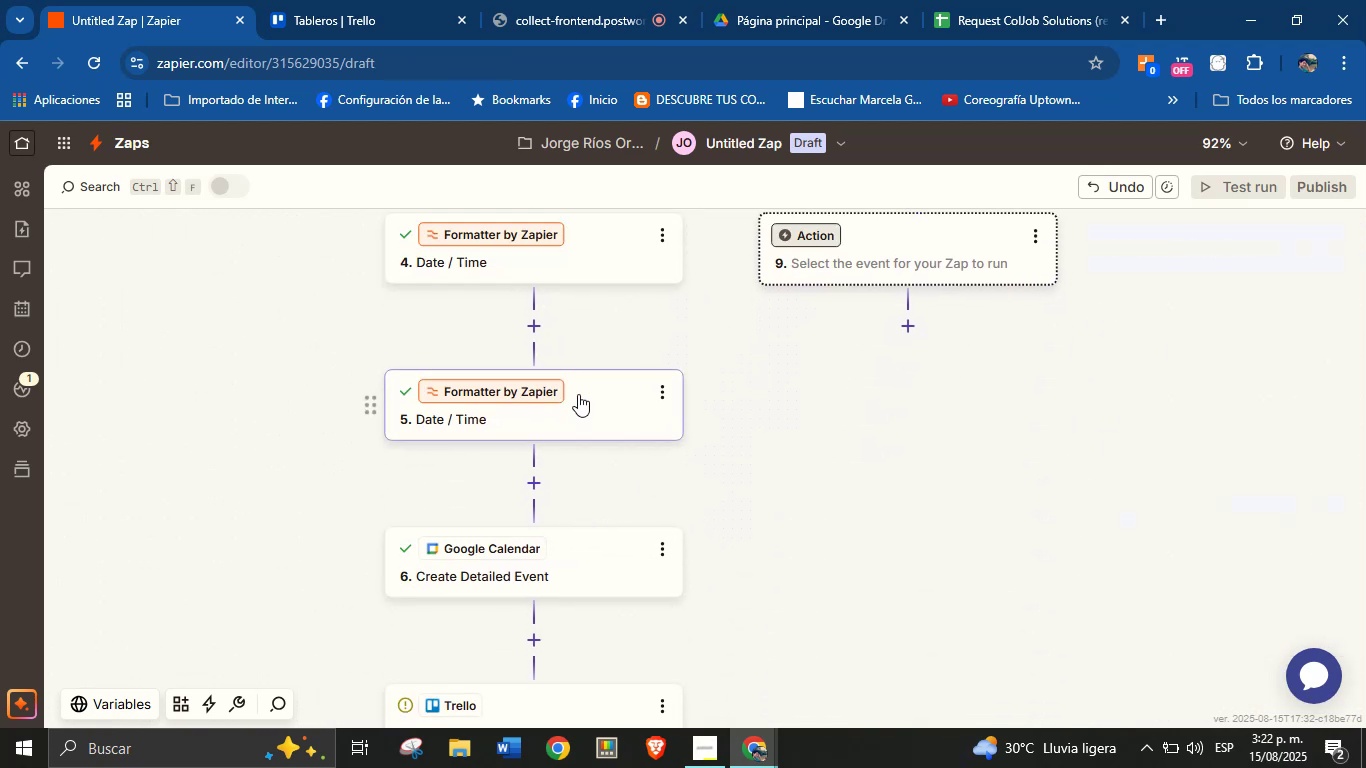 
left_click([589, 395])
 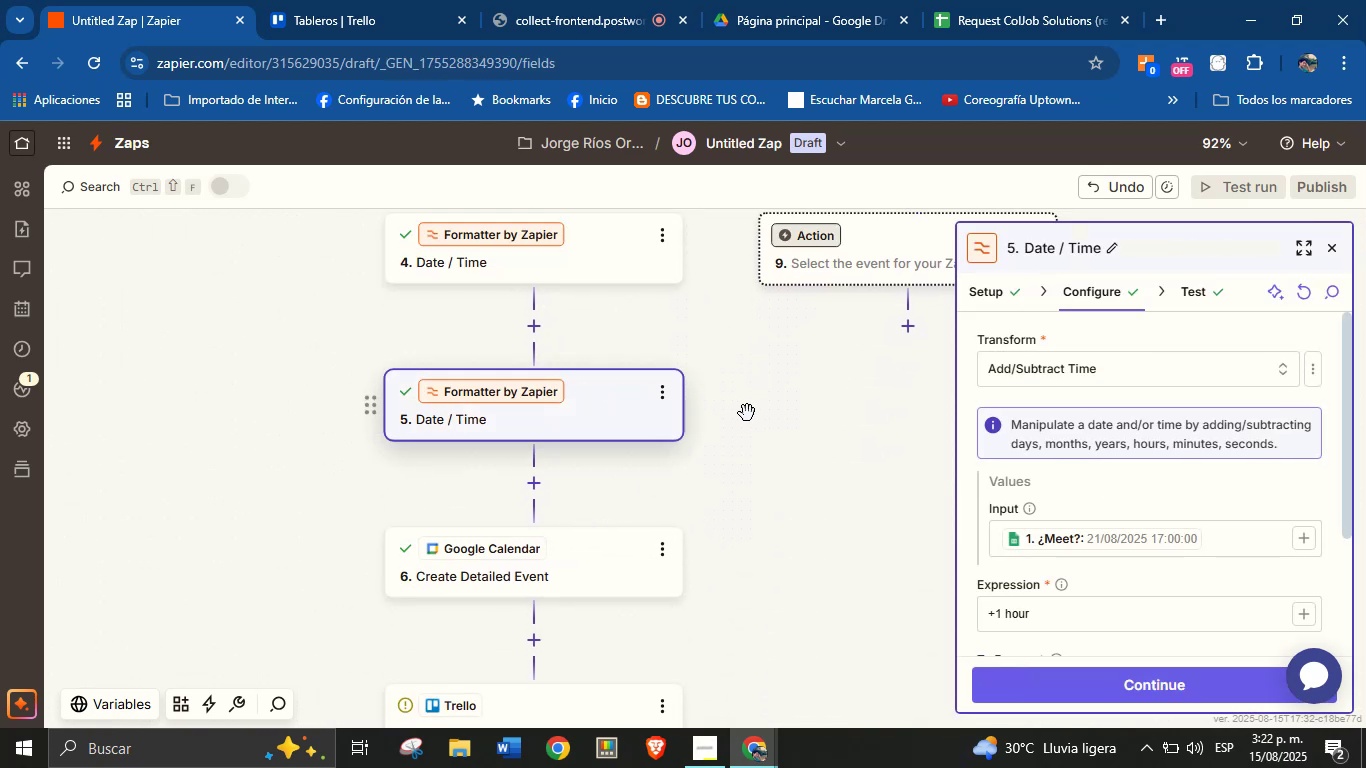 
left_click_drag(start_coordinate=[770, 454], to_coordinate=[745, 683])
 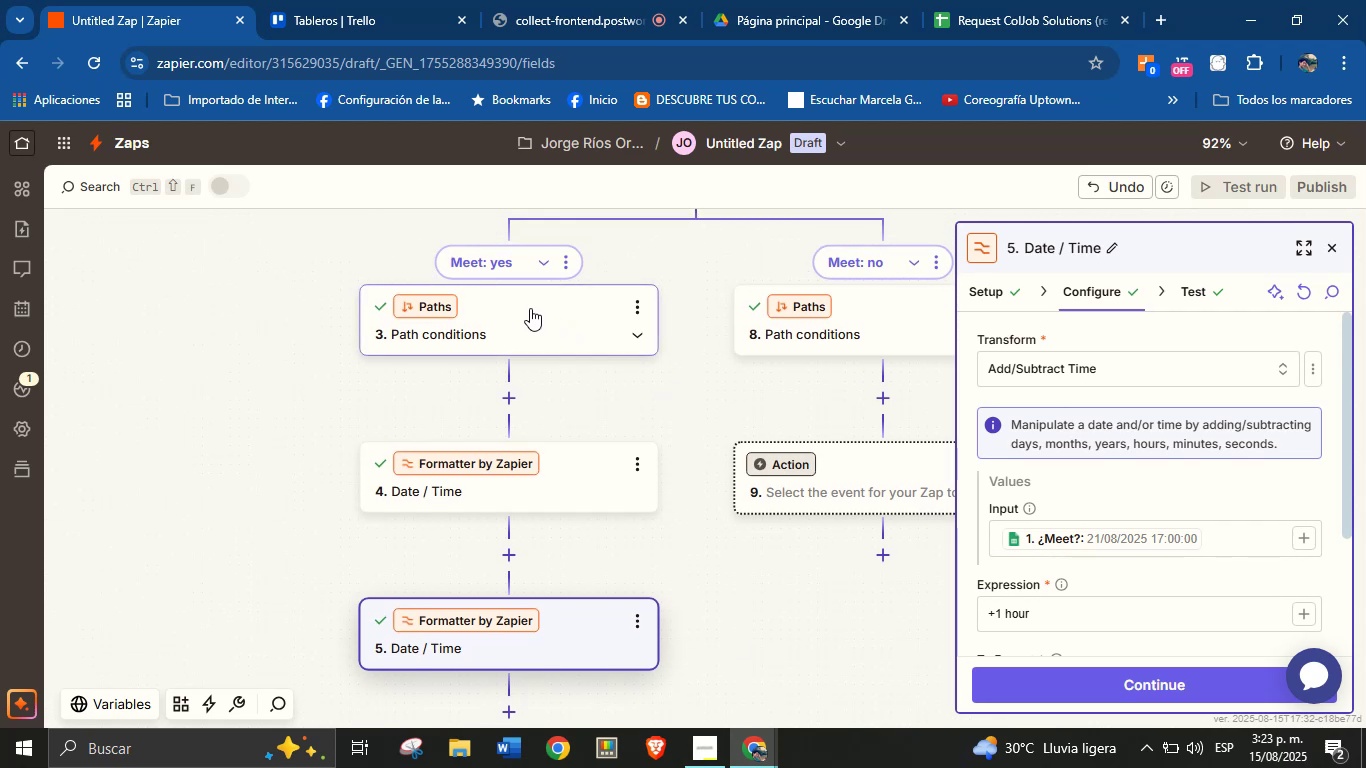 
left_click([524, 308])
 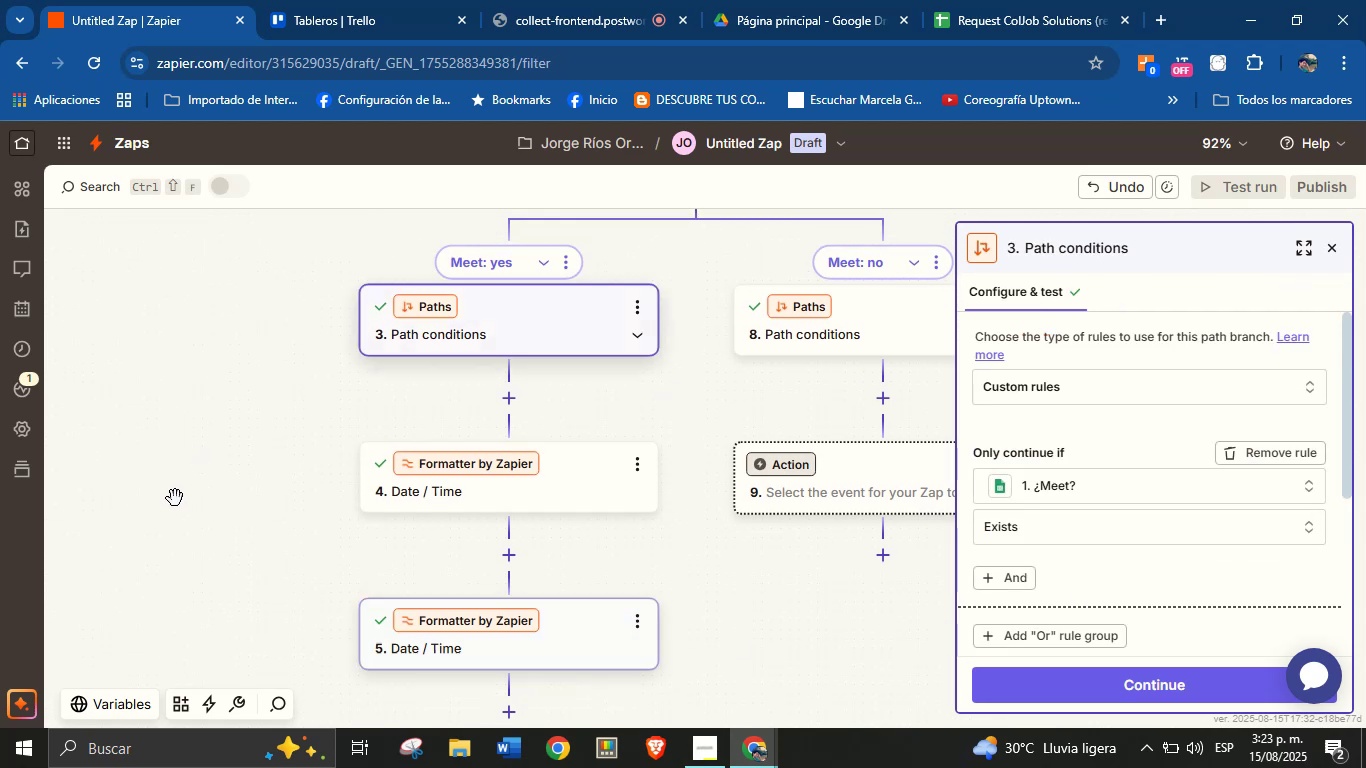 
left_click_drag(start_coordinate=[197, 521], to_coordinate=[200, 368])
 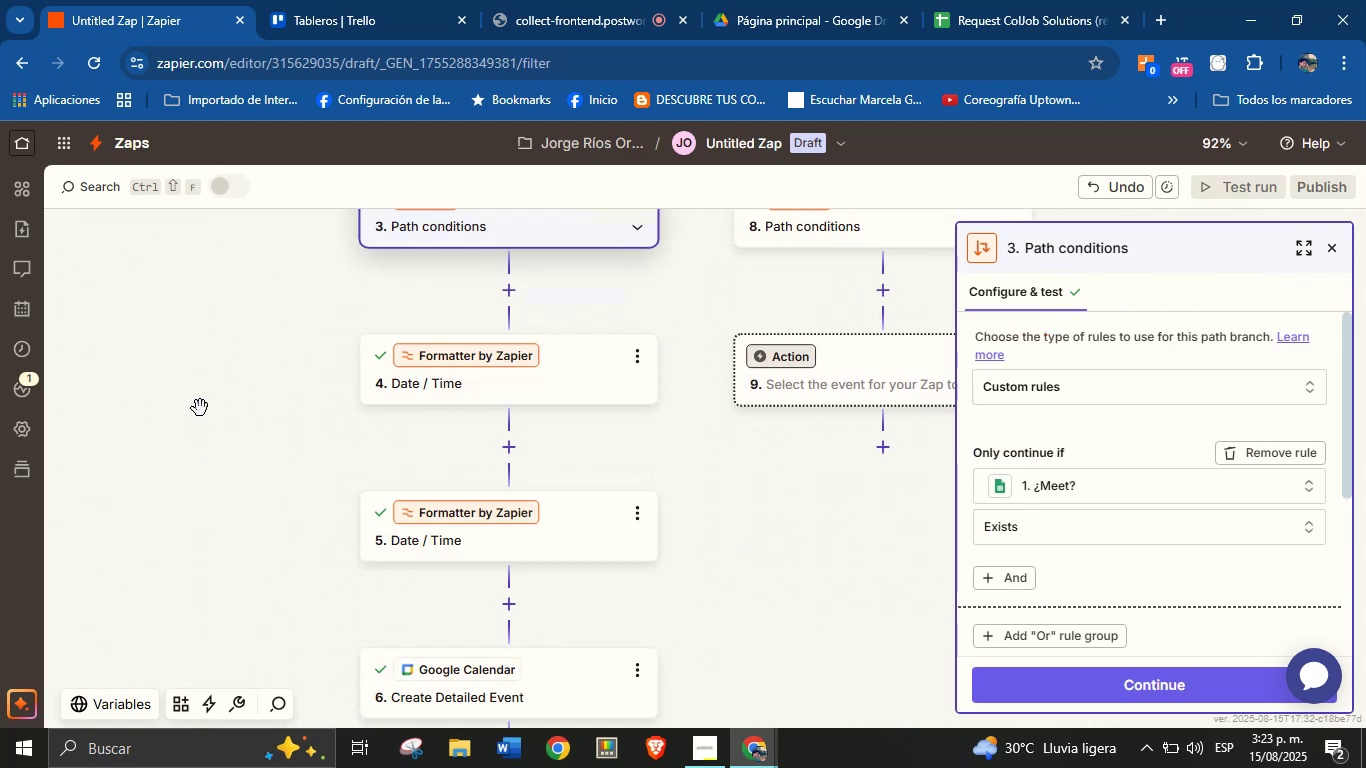 
left_click_drag(start_coordinate=[209, 532], to_coordinate=[235, 422])
 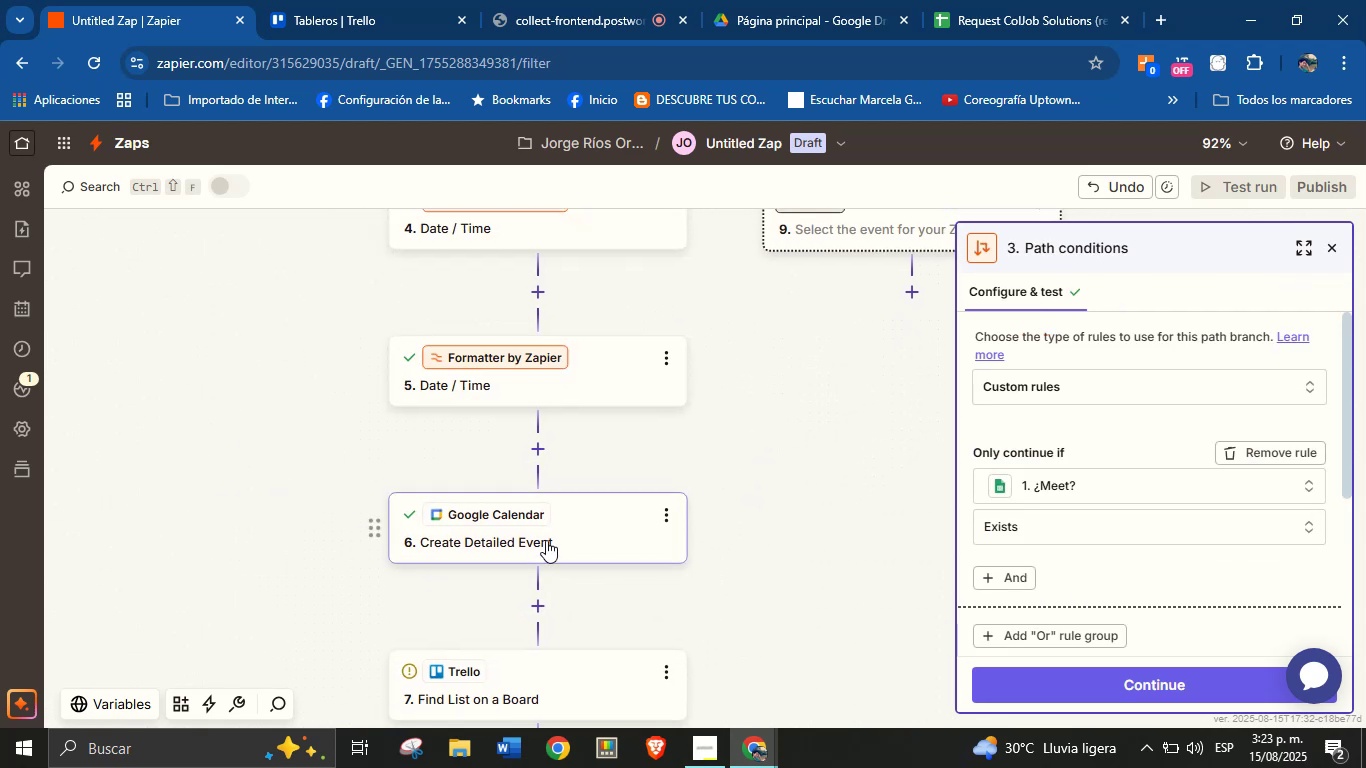 
left_click([577, 522])
 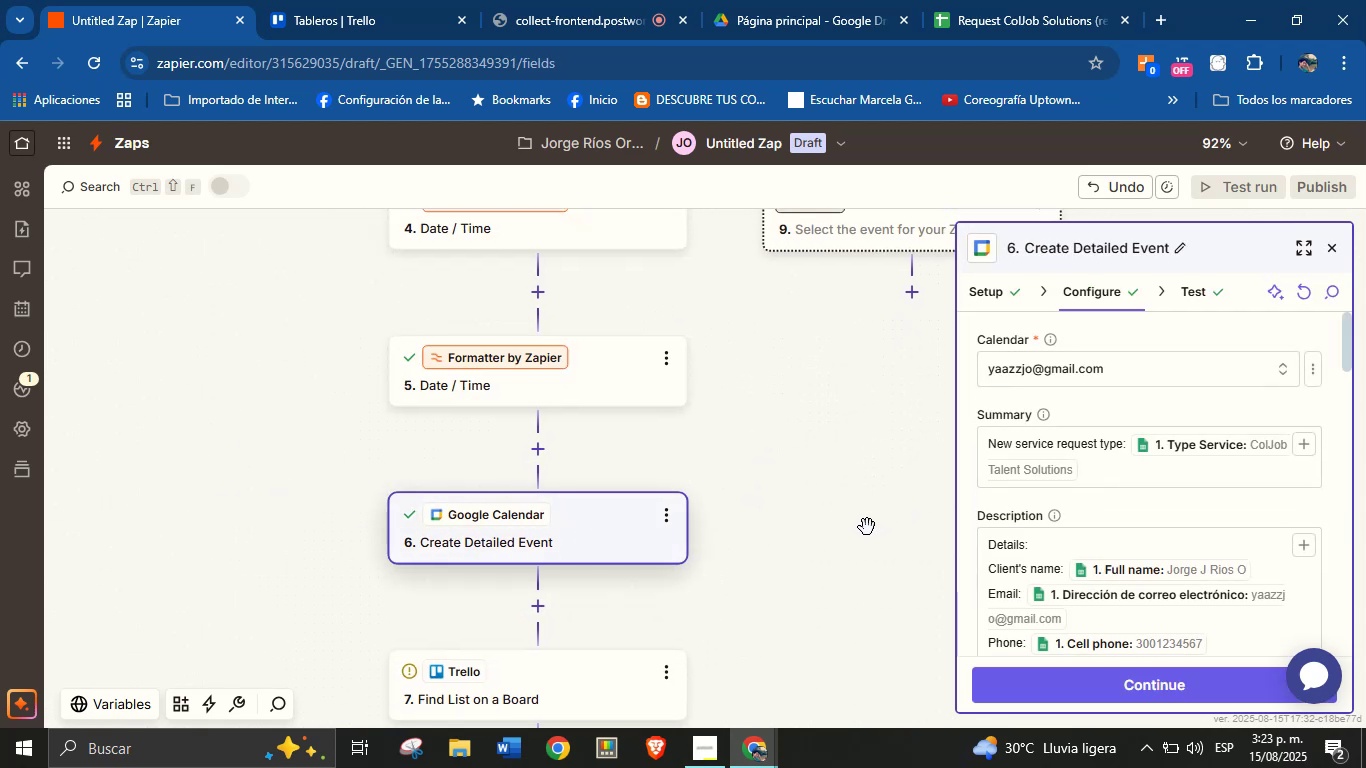 
left_click_drag(start_coordinate=[810, 546], to_coordinate=[779, 424])
 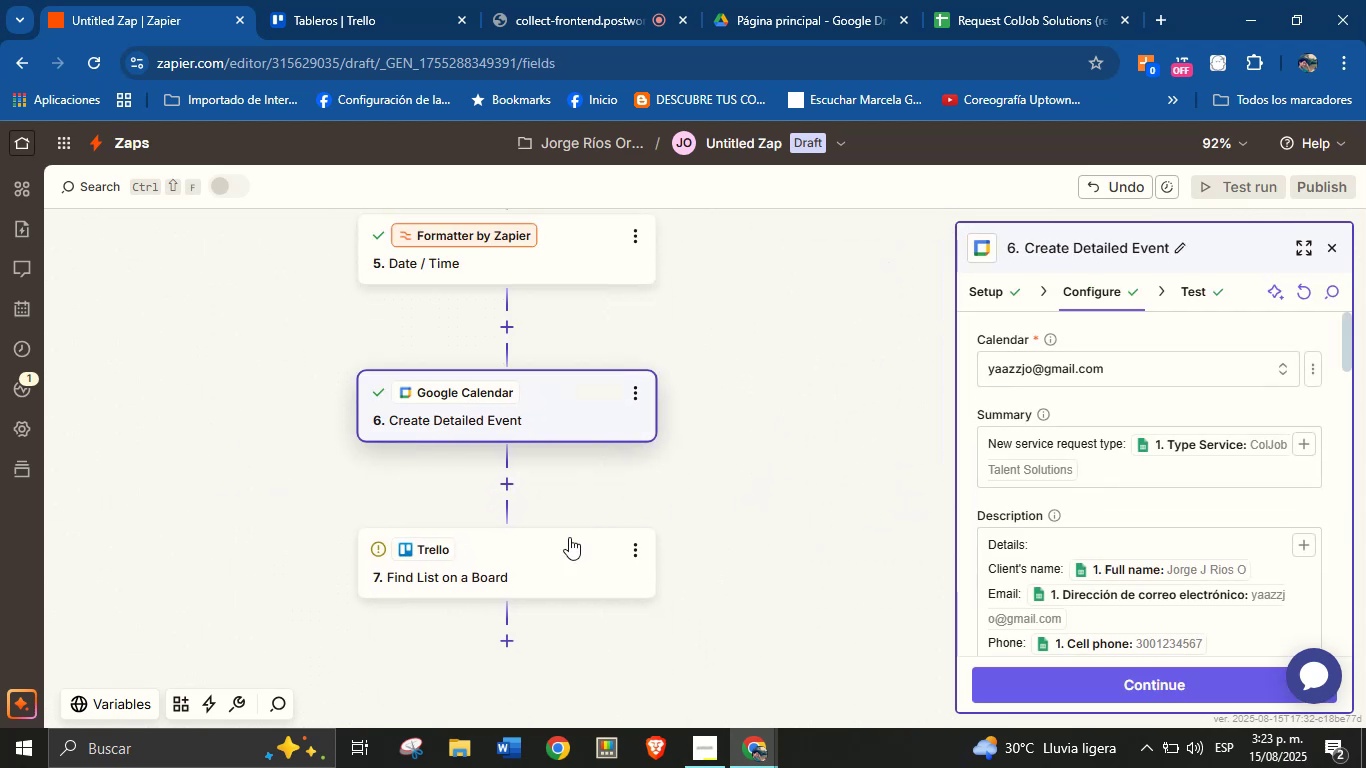 
left_click([560, 563])
 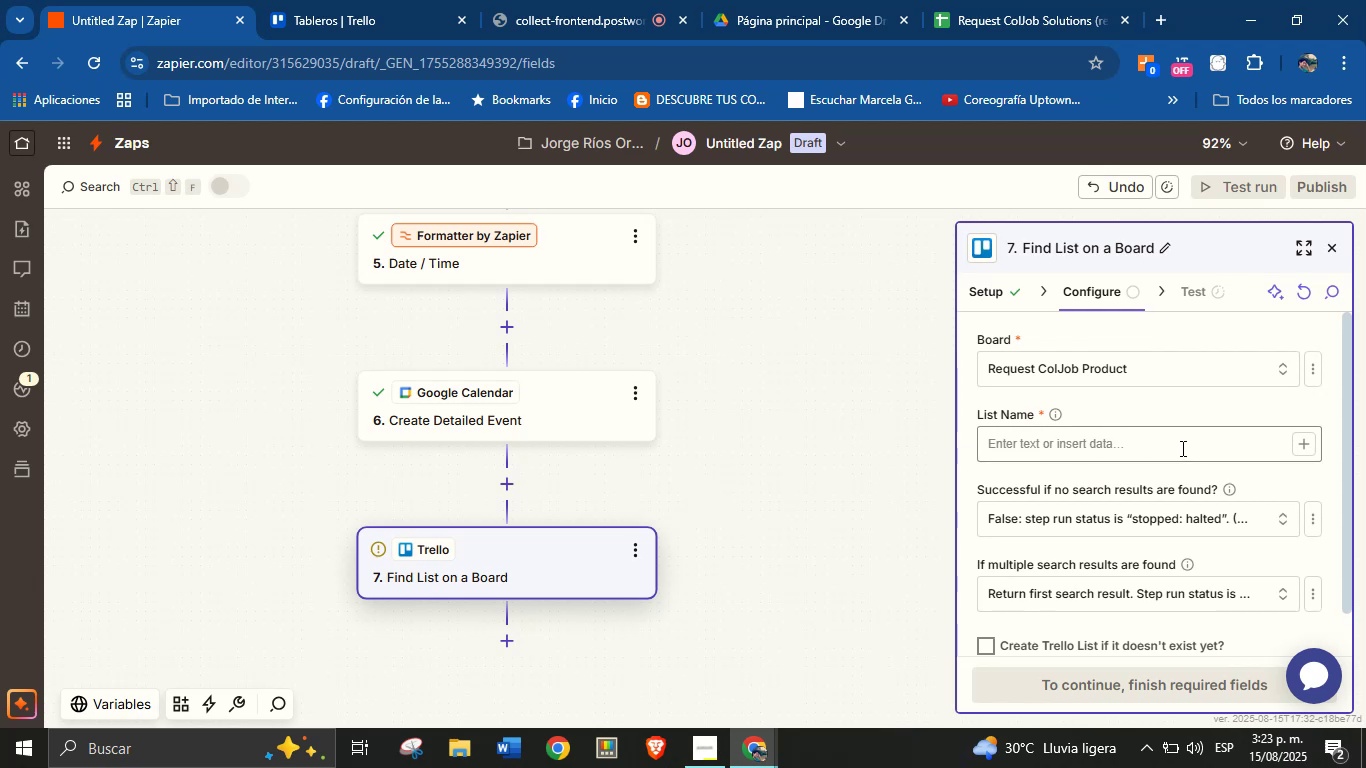 
left_click([1300, 446])
 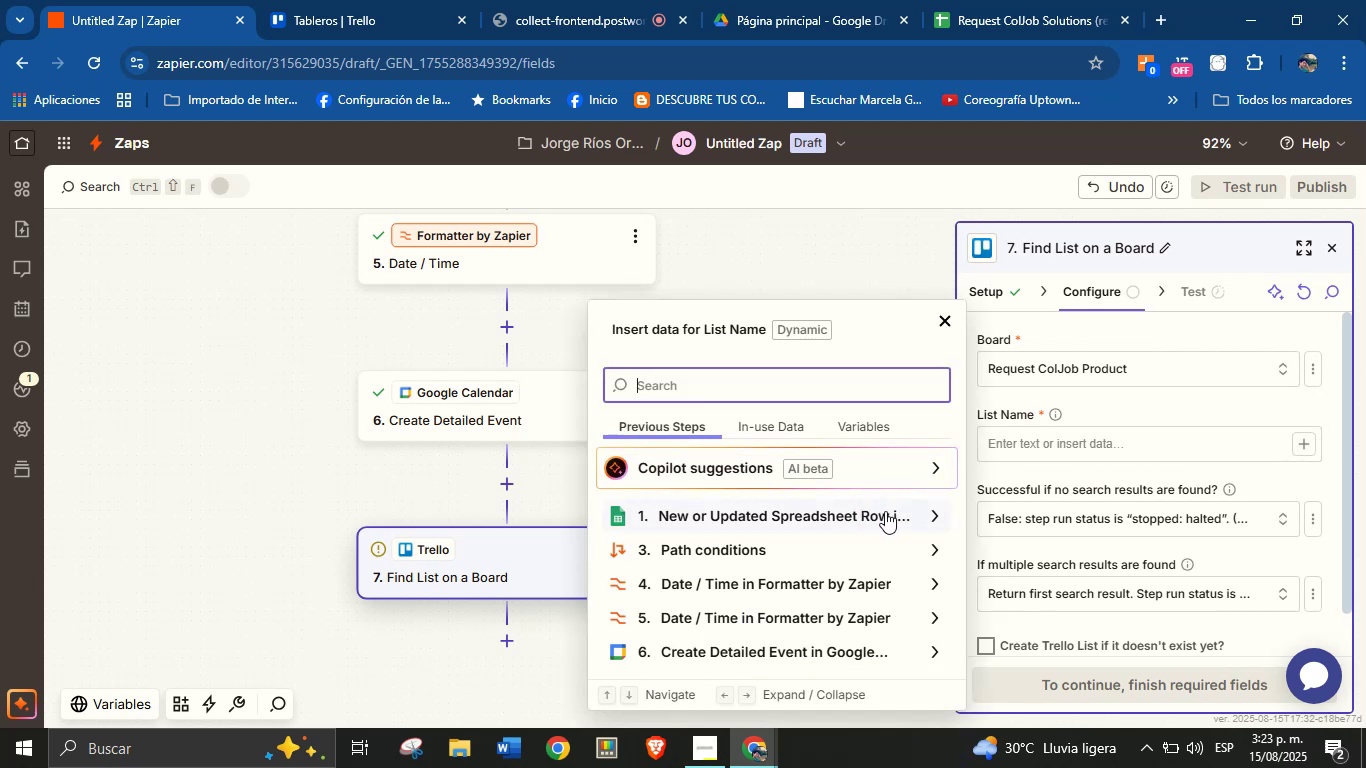 
left_click([1111, 406])
 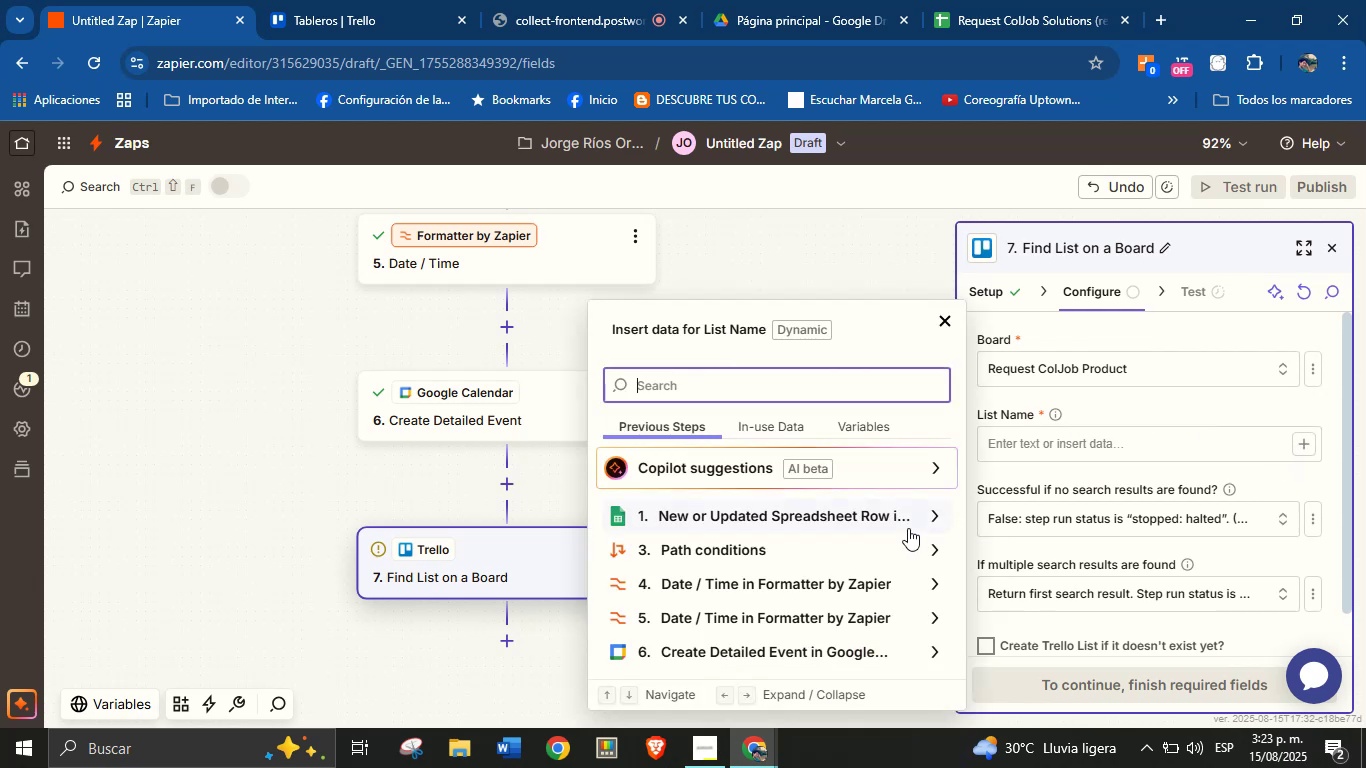 
left_click([856, 520])
 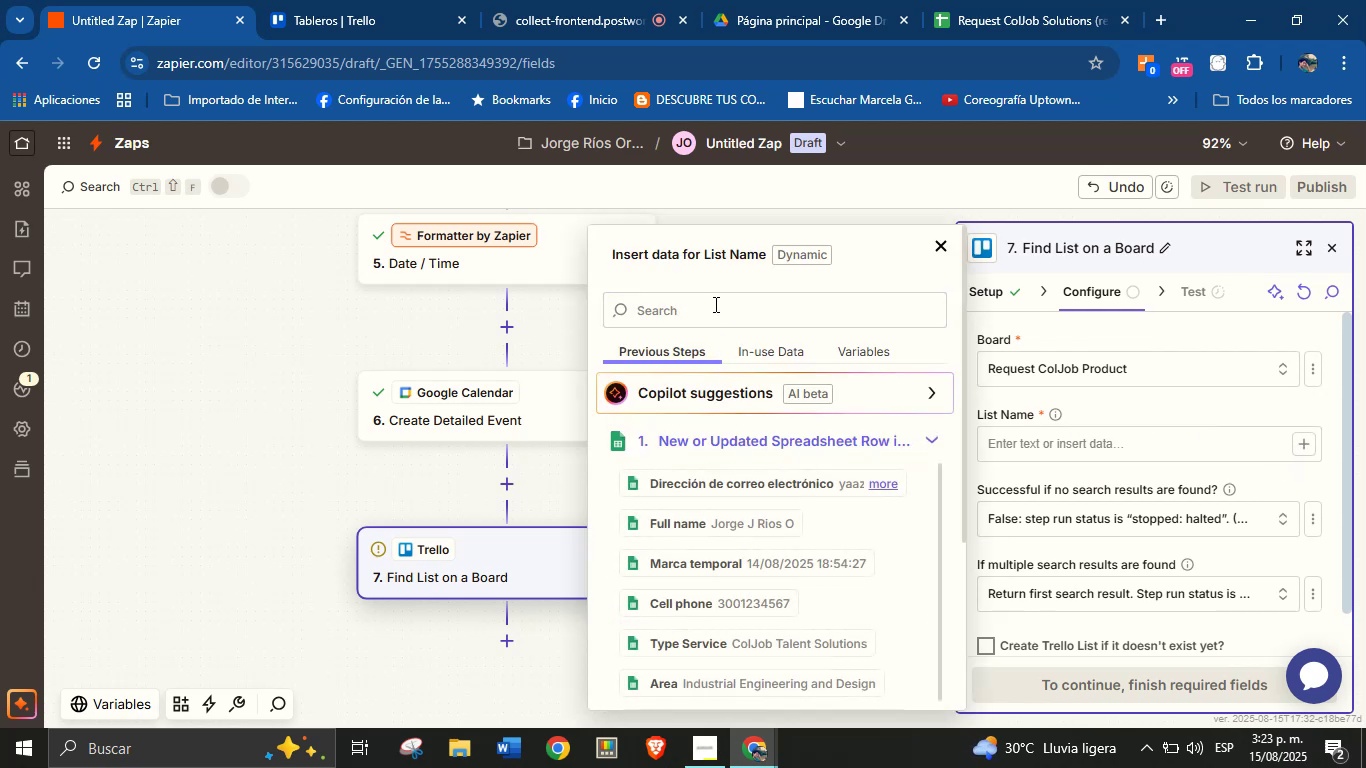 
left_click([714, 295])
 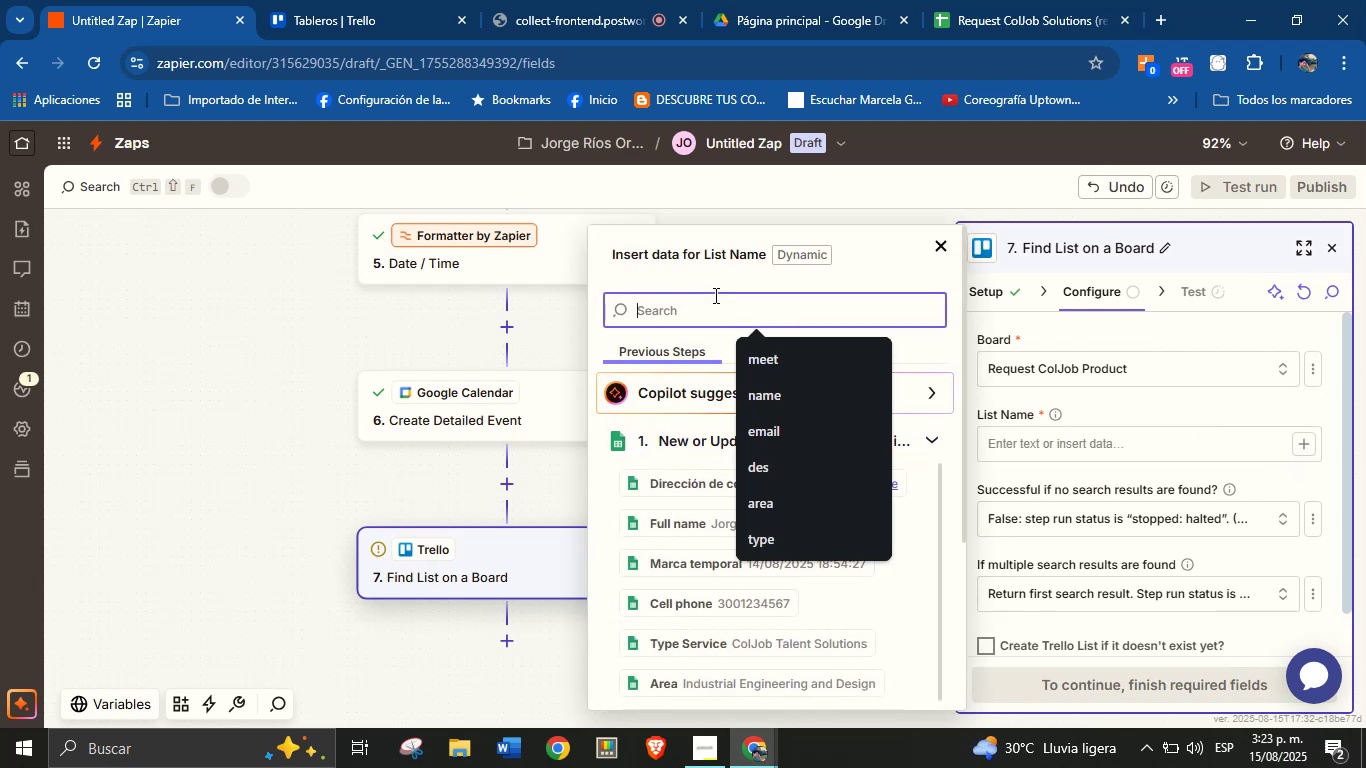 
type(are)
 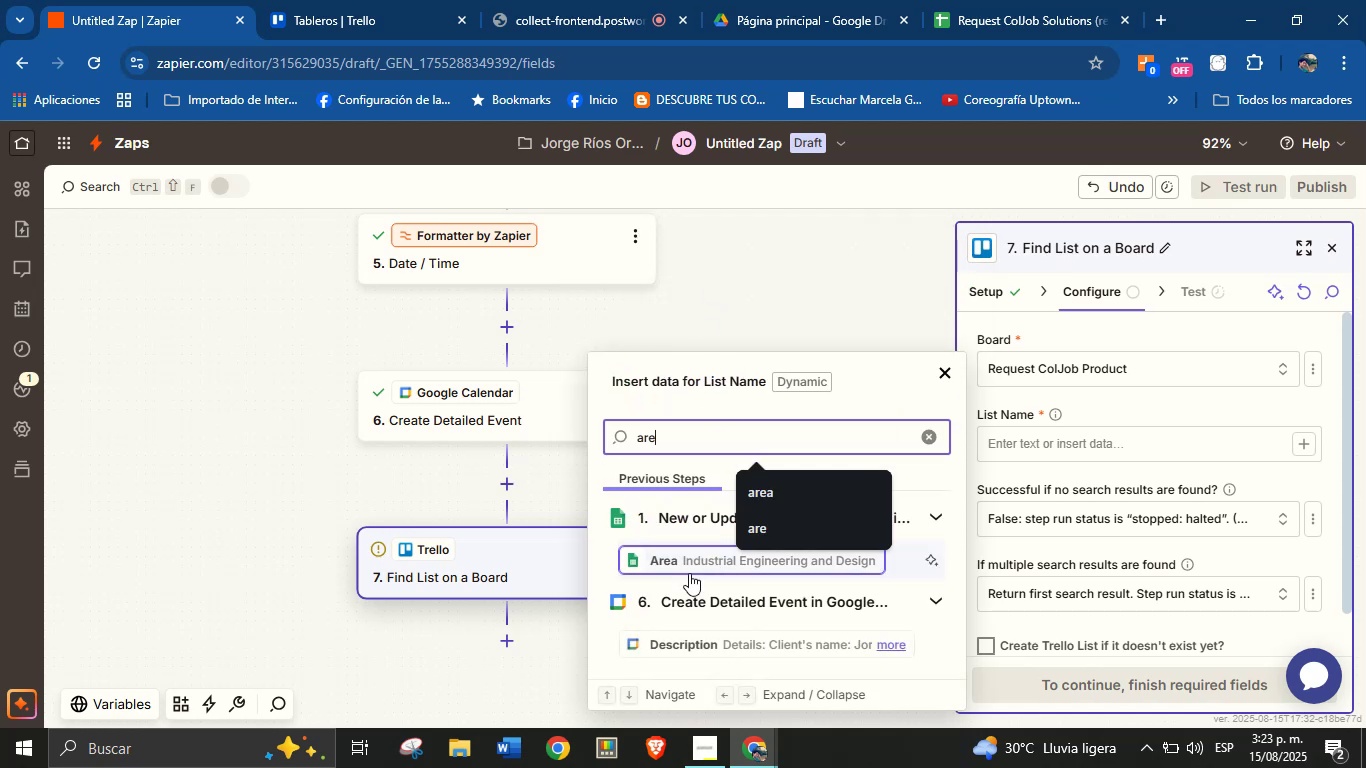 
left_click([686, 563])
 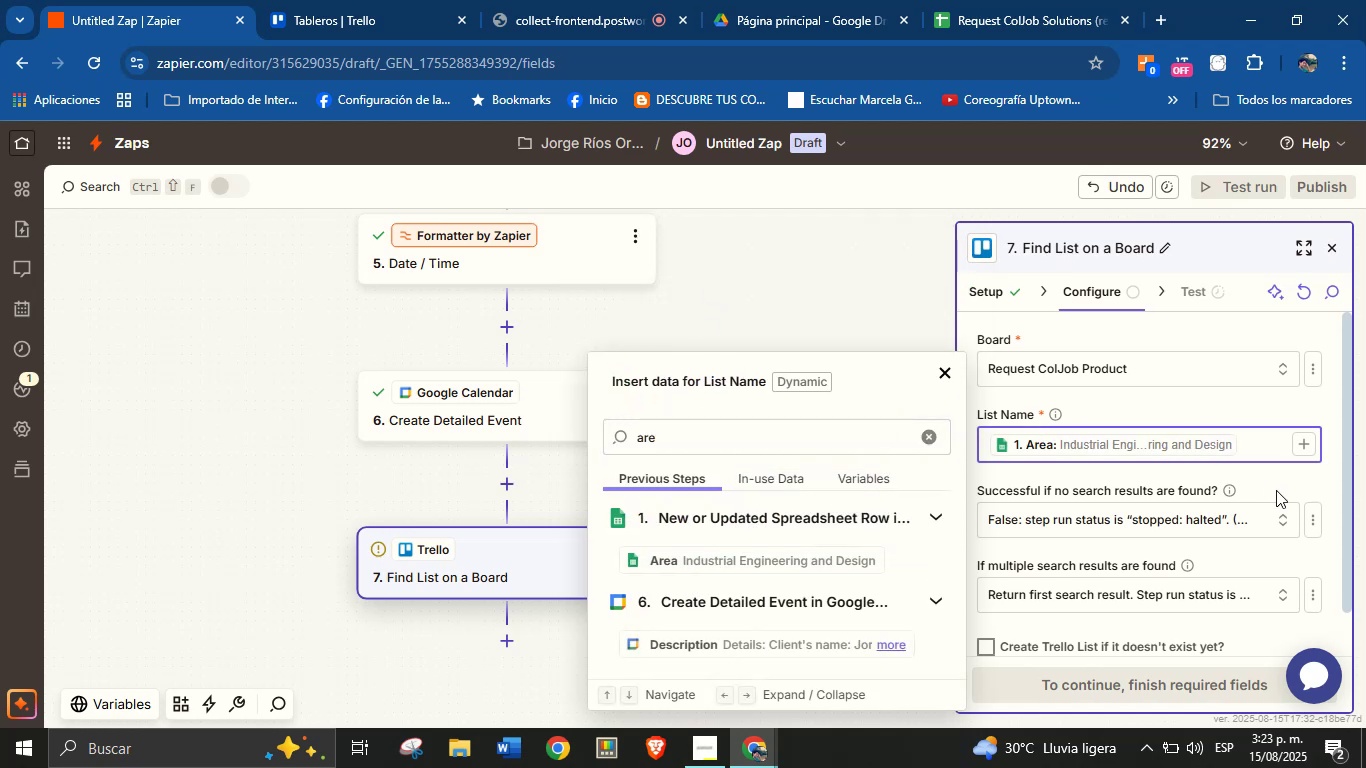 
left_click([1276, 478])
 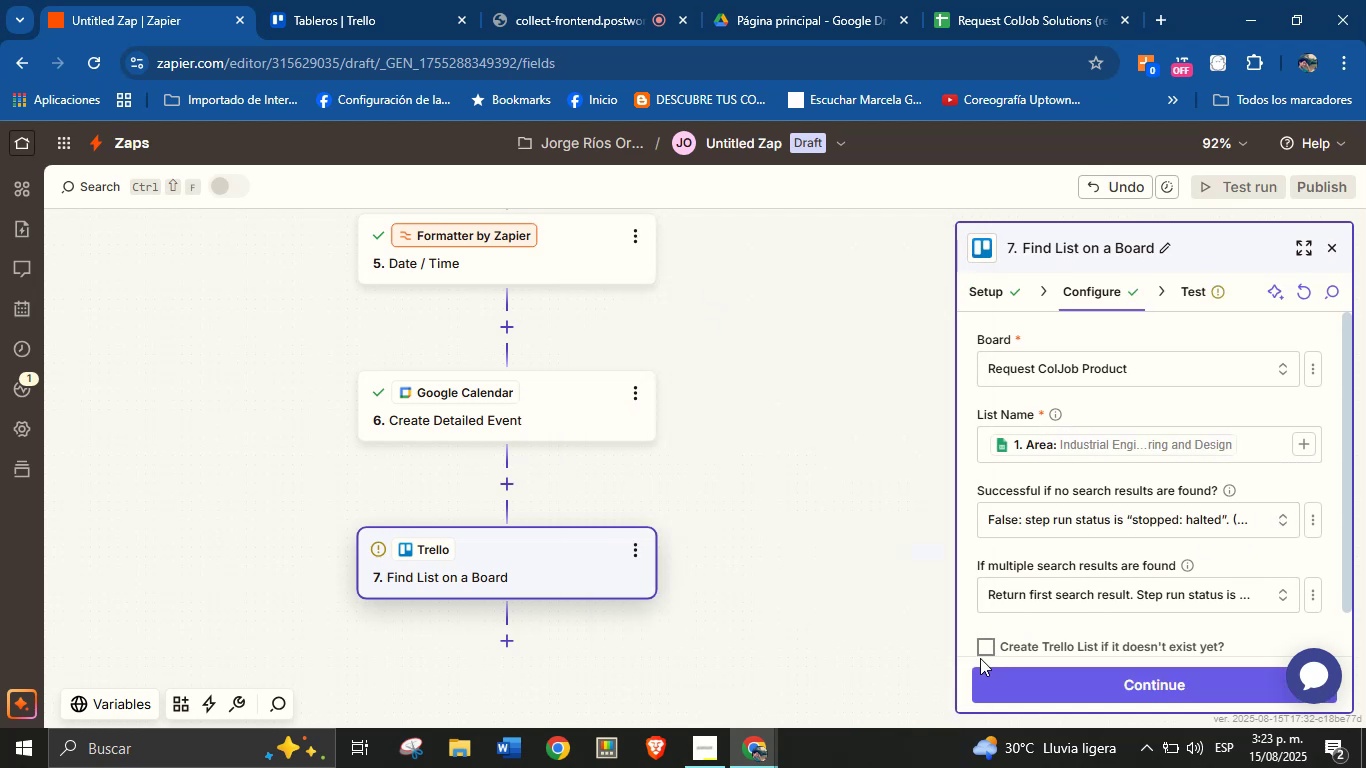 
left_click([980, 650])
 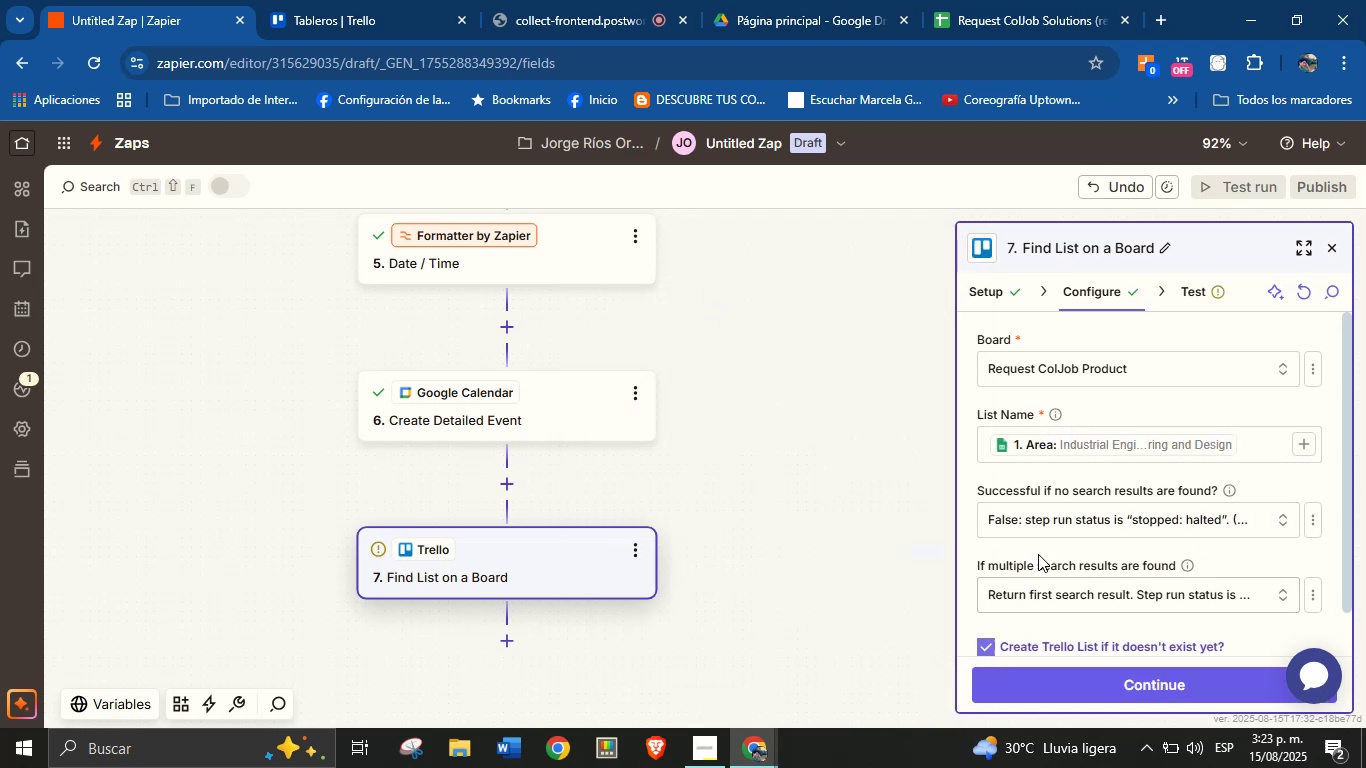 
scroll: coordinate [1094, 510], scroll_direction: down, amount: 2.0
 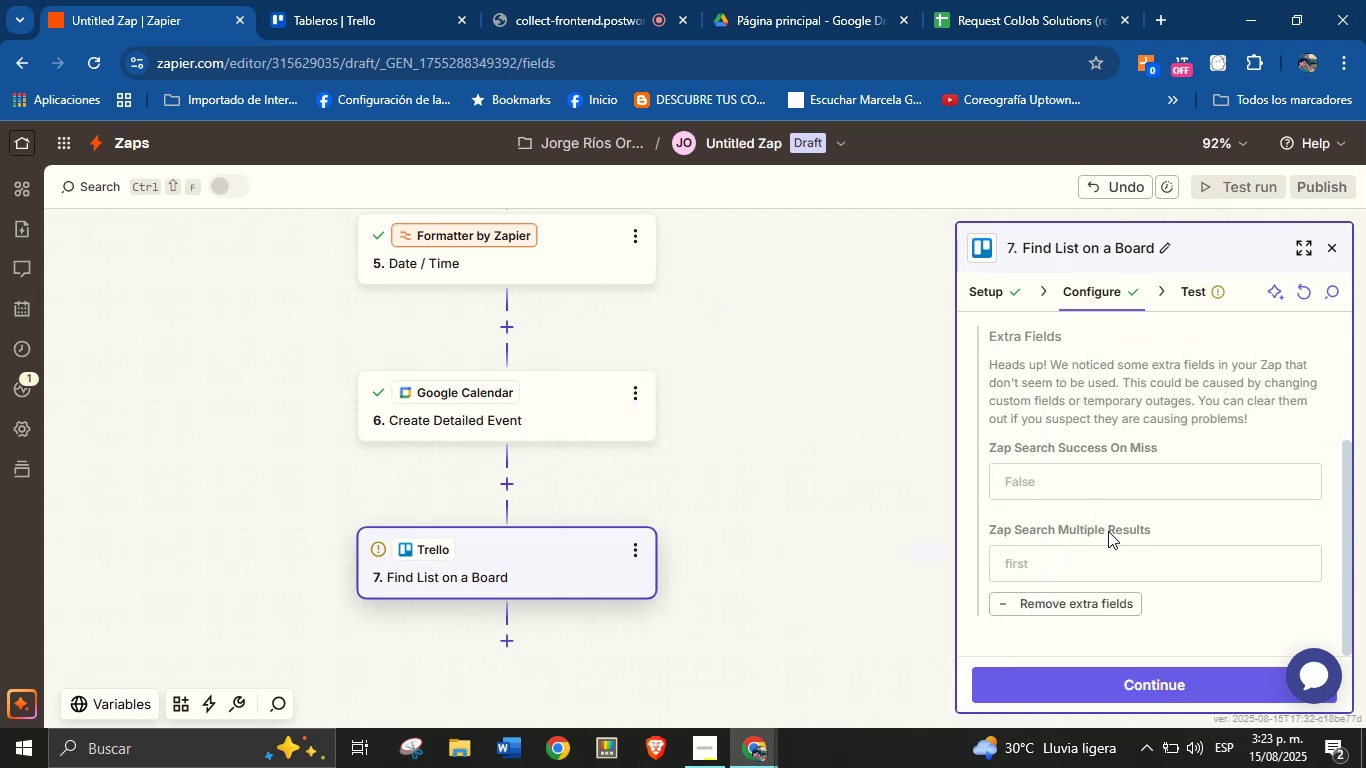 
scroll: coordinate [1145, 517], scroll_direction: up, amount: 3.0
 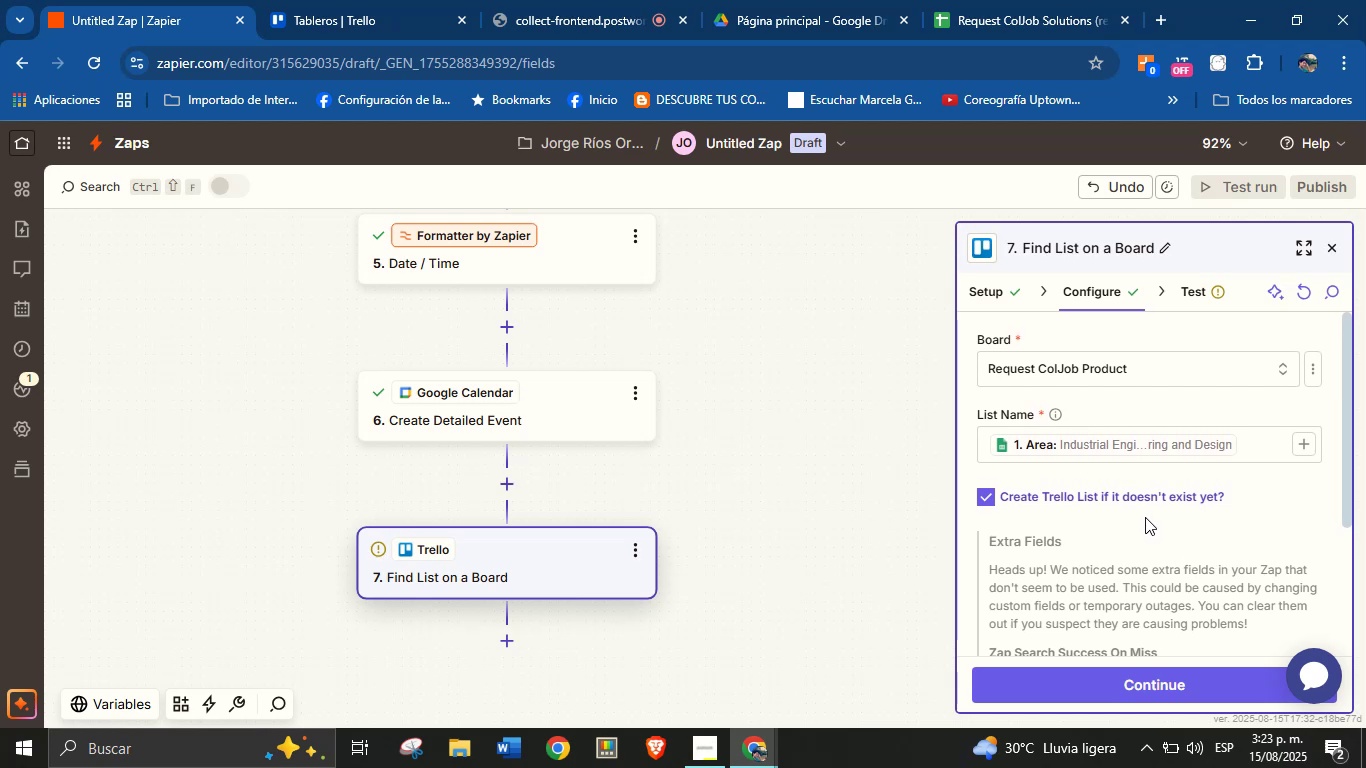 
scroll: coordinate [1143, 527], scroll_direction: down, amount: 4.0
 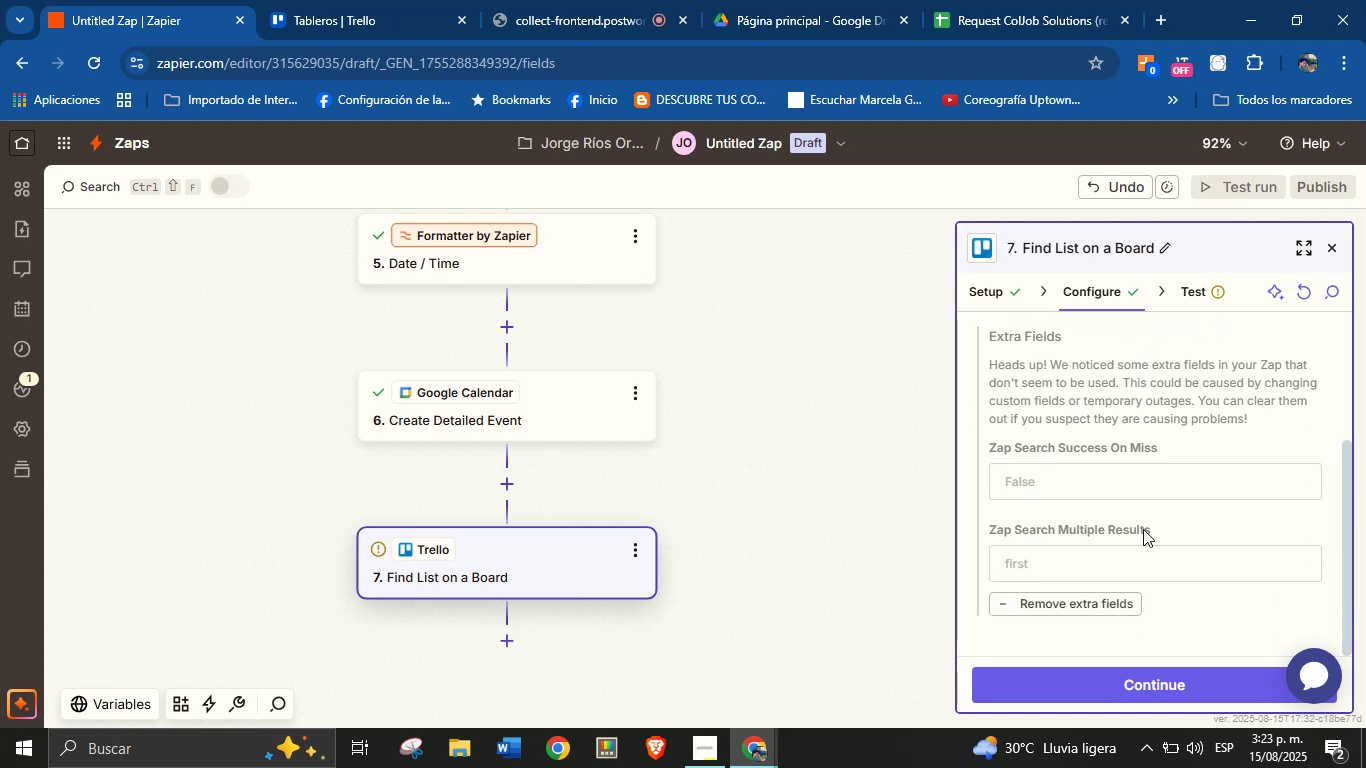 
scroll: coordinate [1143, 529], scroll_direction: up, amount: 2.0
 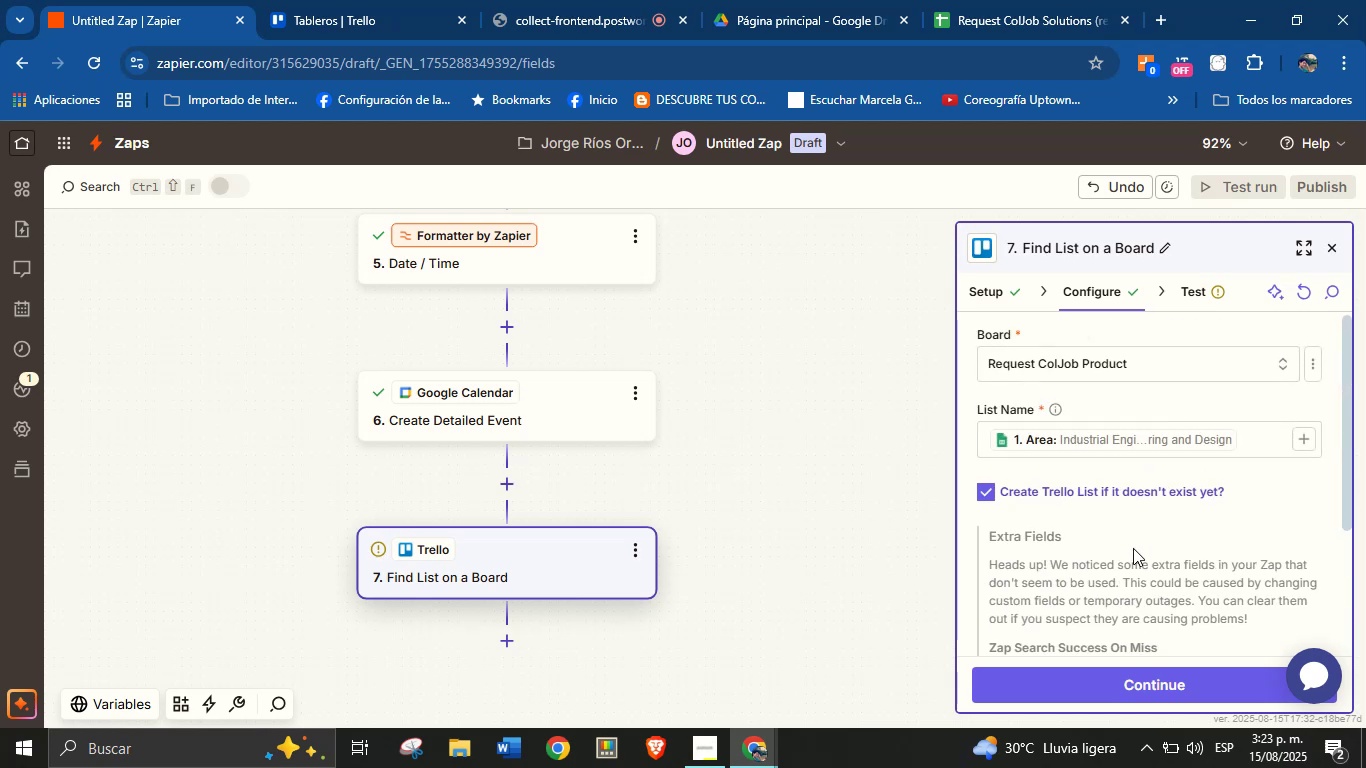 
scroll: coordinate [1141, 526], scroll_direction: down, amount: 1.0
 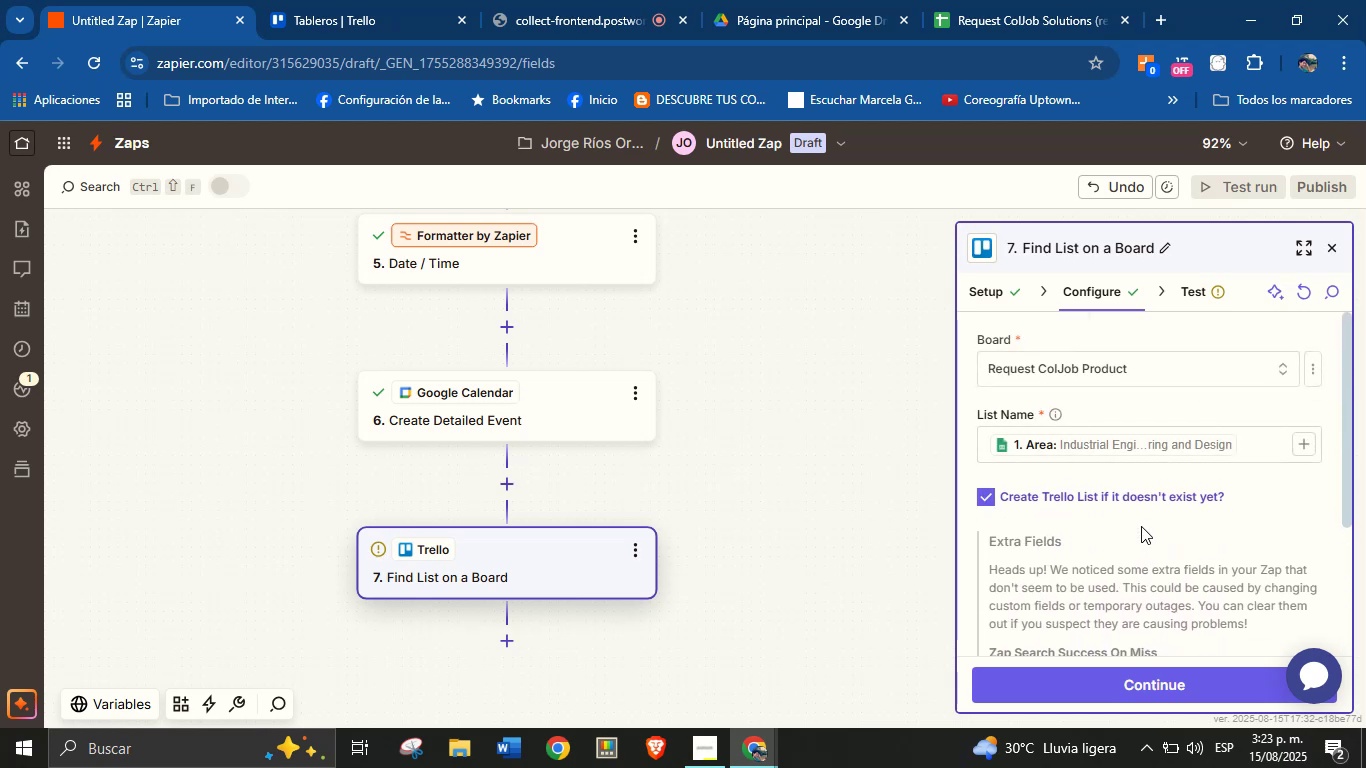 
scroll: coordinate [1123, 538], scroll_direction: up, amount: 2.0
 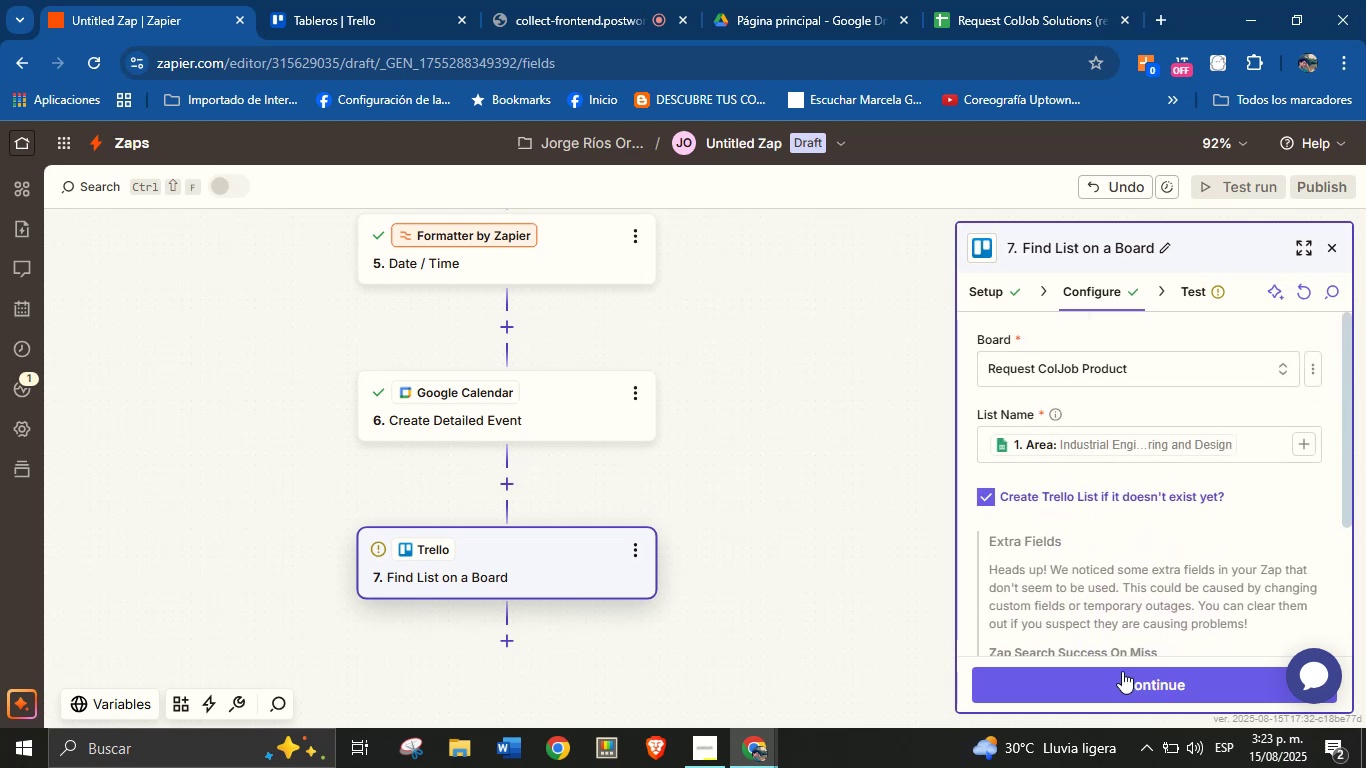 
left_click([1122, 671])
 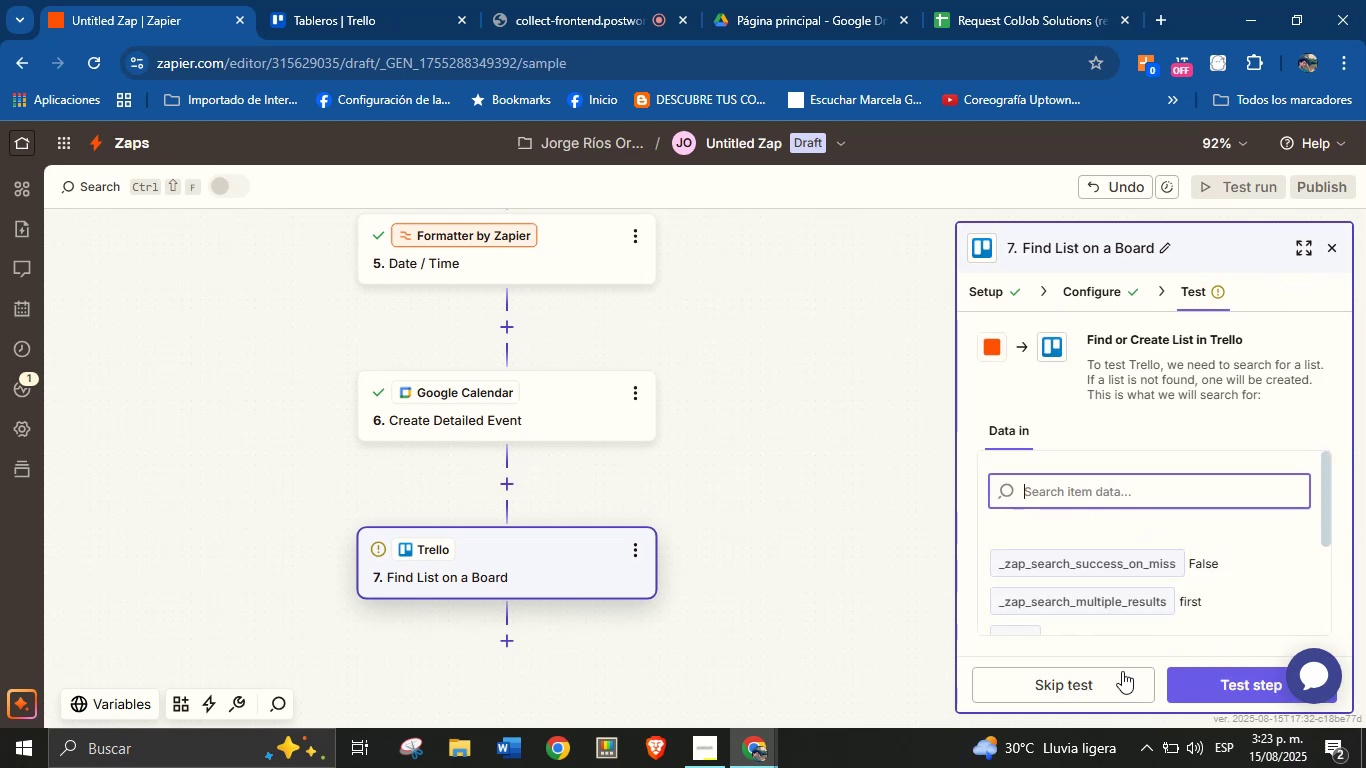 
mouse_move([1138, 598])
 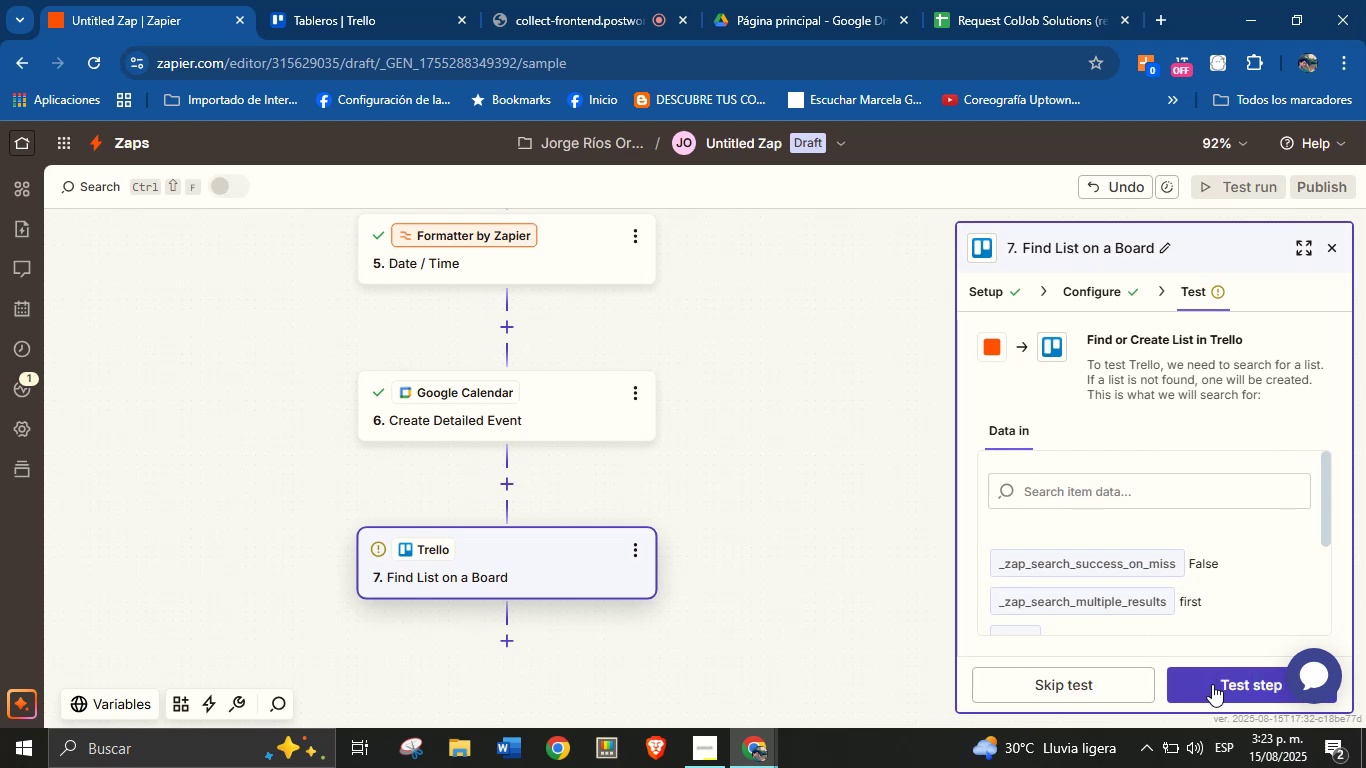 
wait(6.94)
 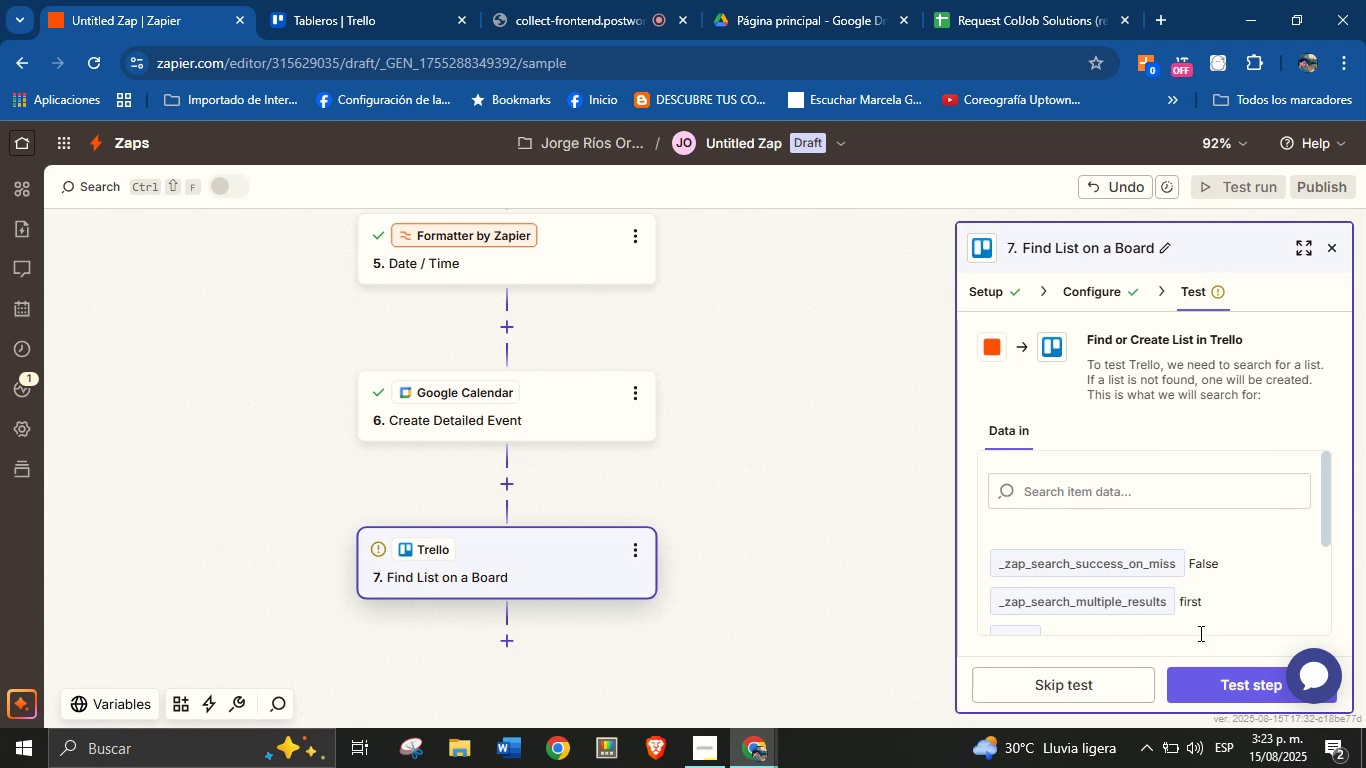 
left_click([1093, 280])
 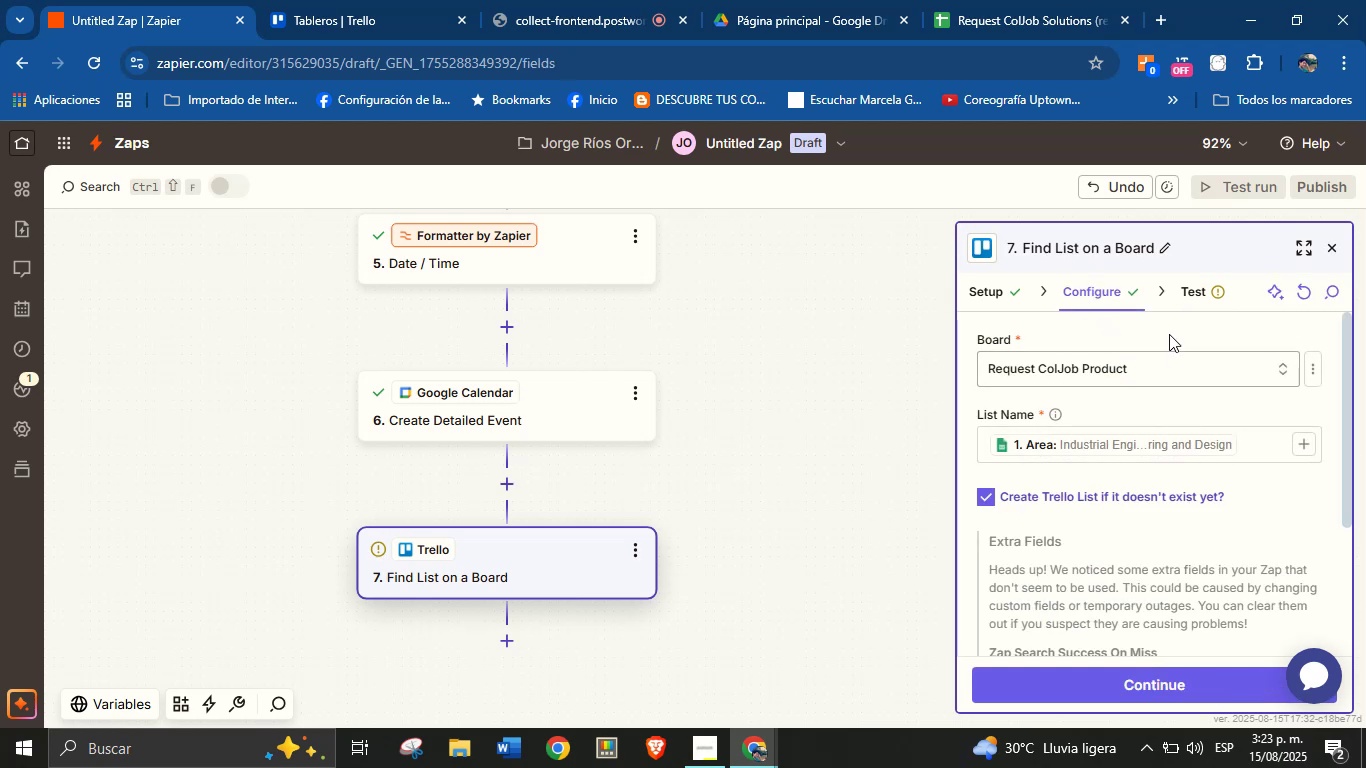 
left_click([1186, 301])
 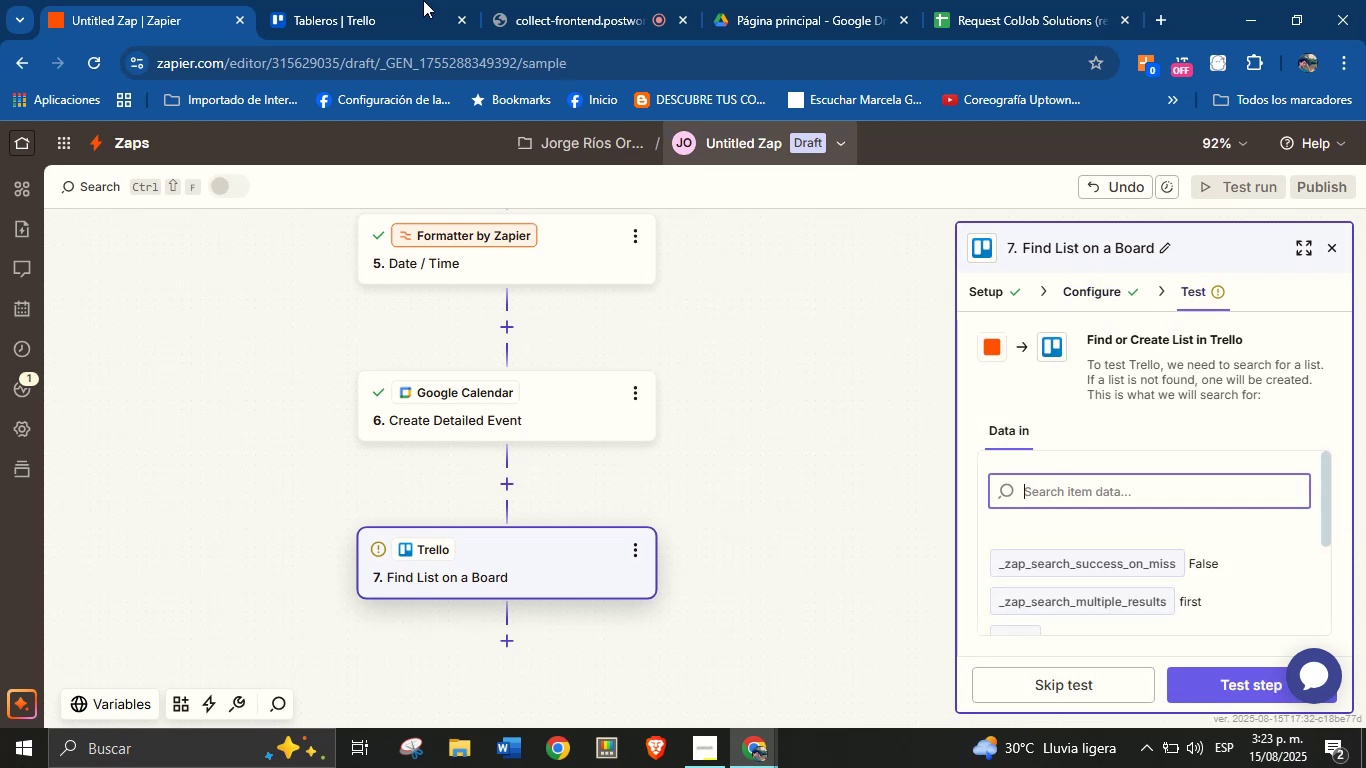 
left_click([326, 0])
 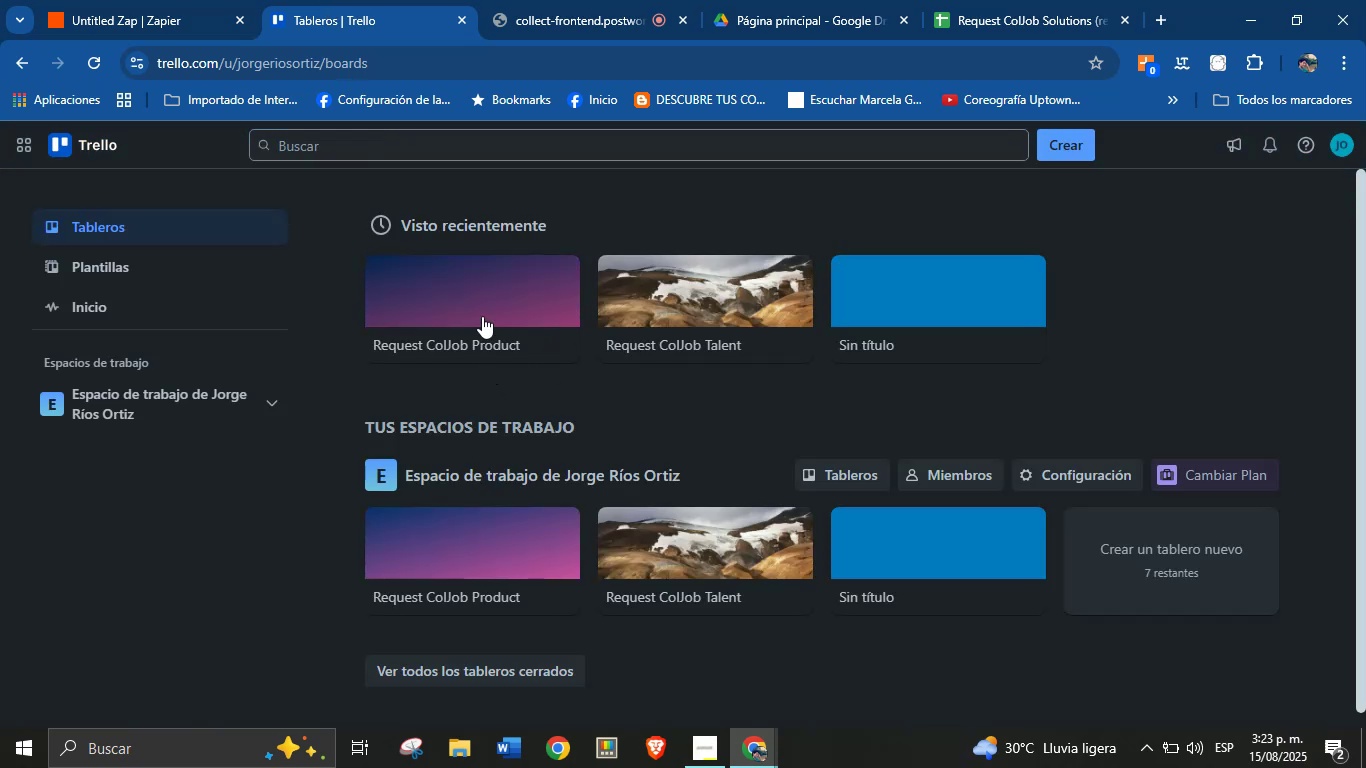 
left_click([482, 298])
 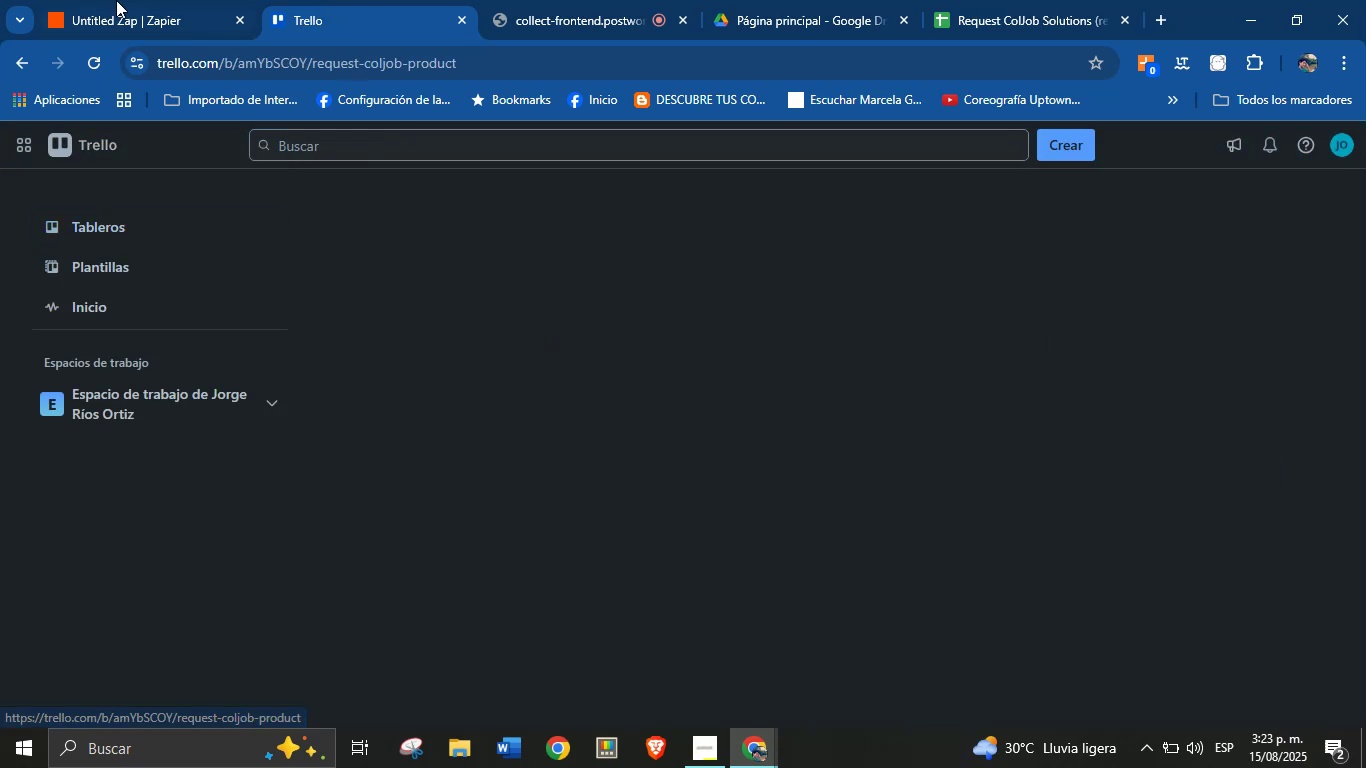 
left_click([126, 0])
 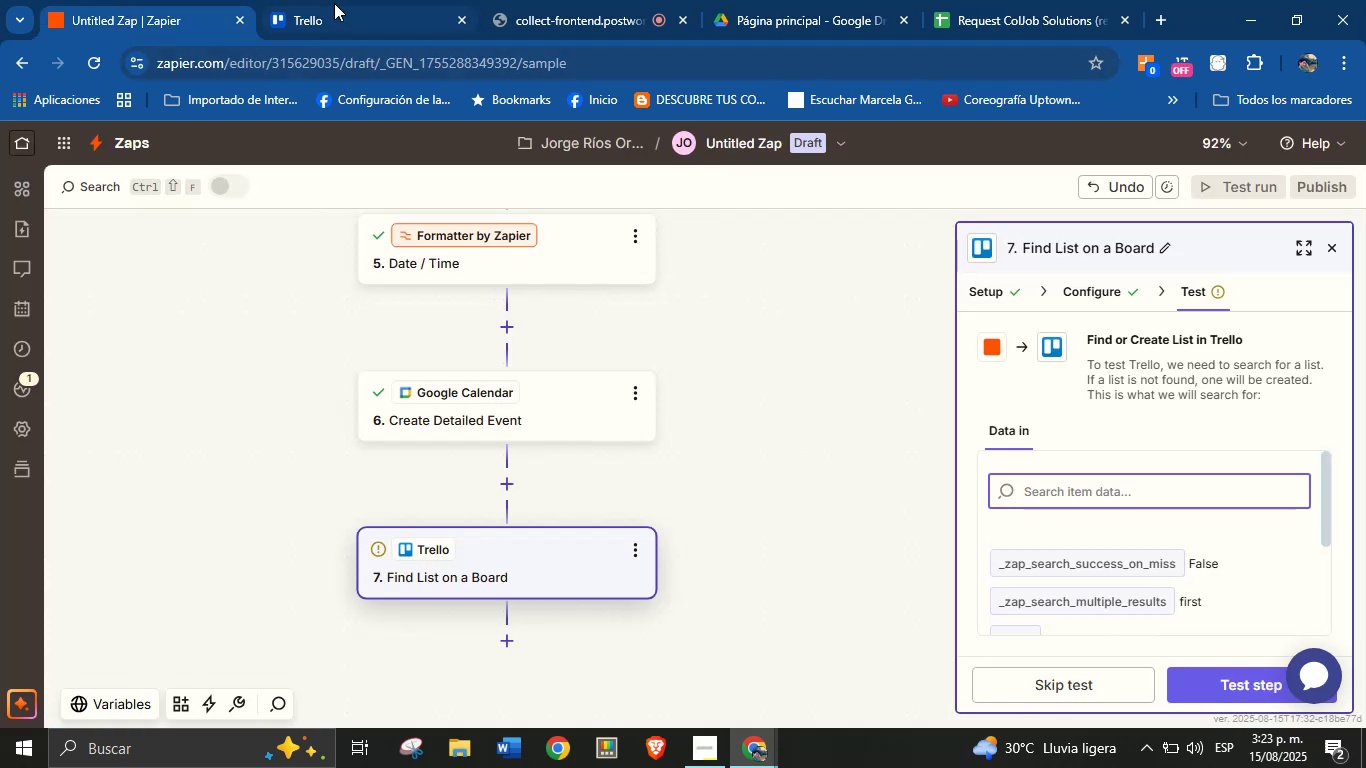 
left_click([359, 0])
 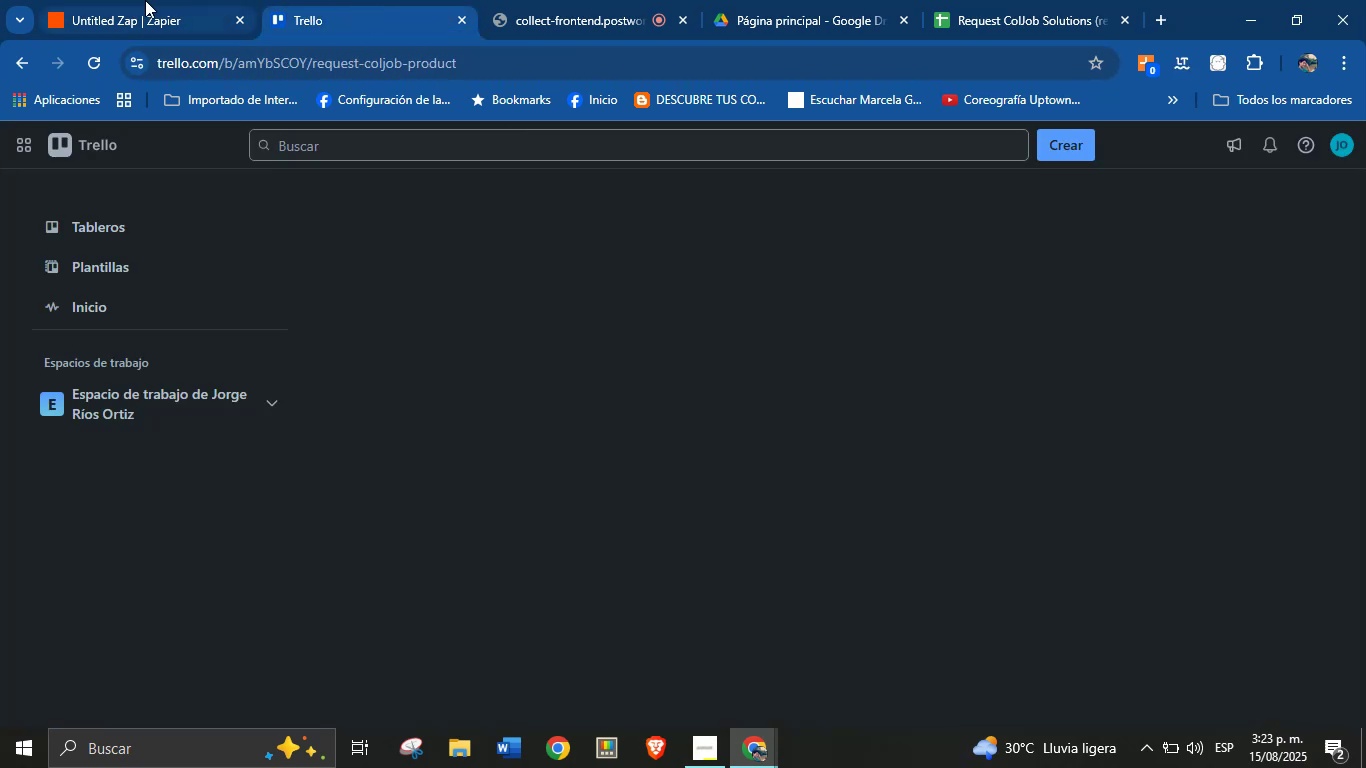 
left_click([145, 0])
 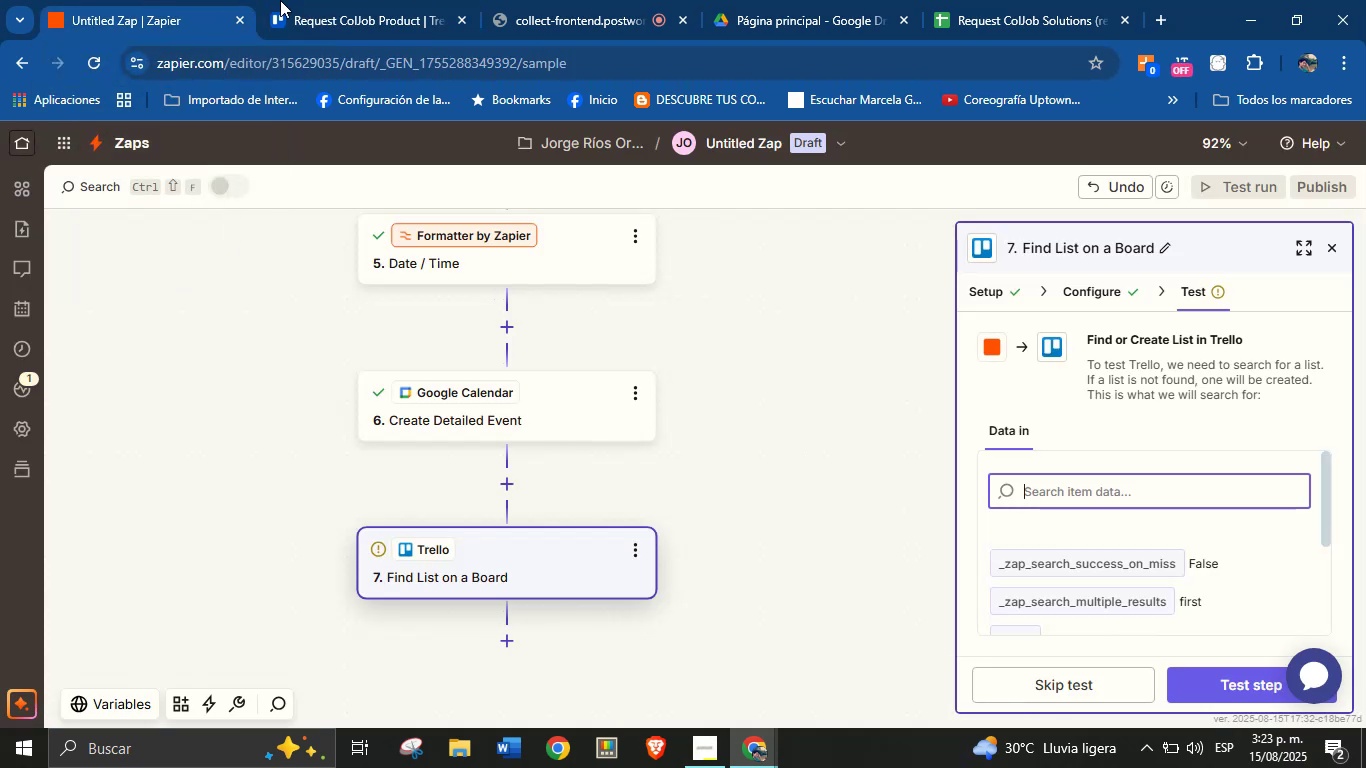 
left_click([344, 0])
 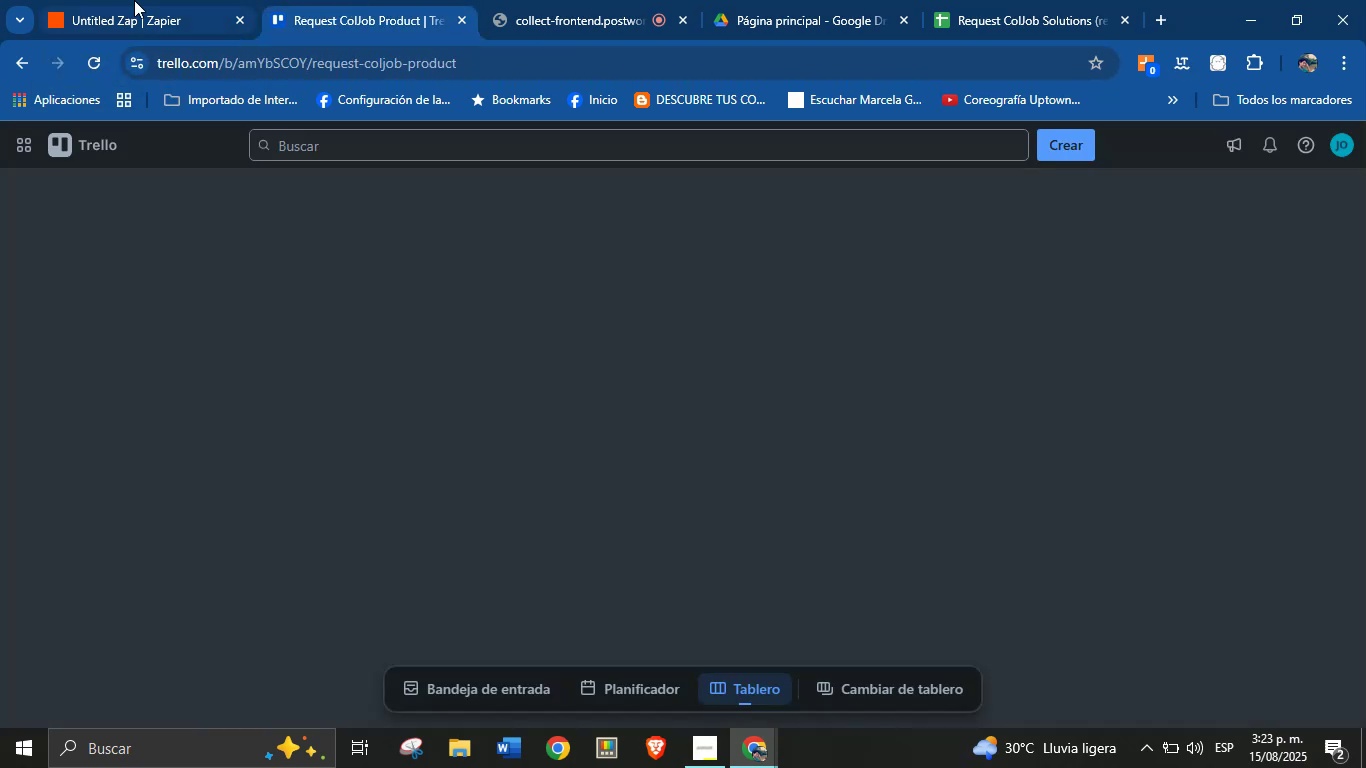 
left_click([134, 0])
 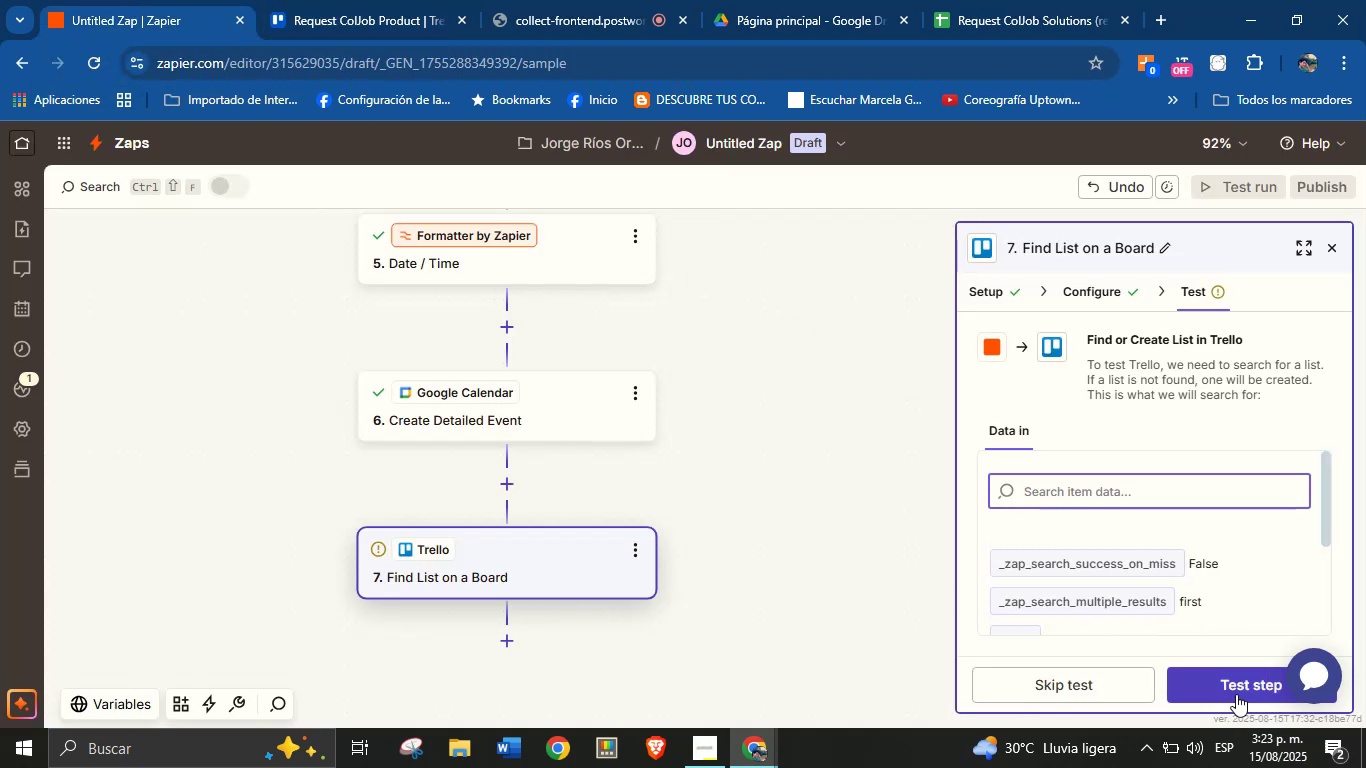 
left_click([1236, 691])
 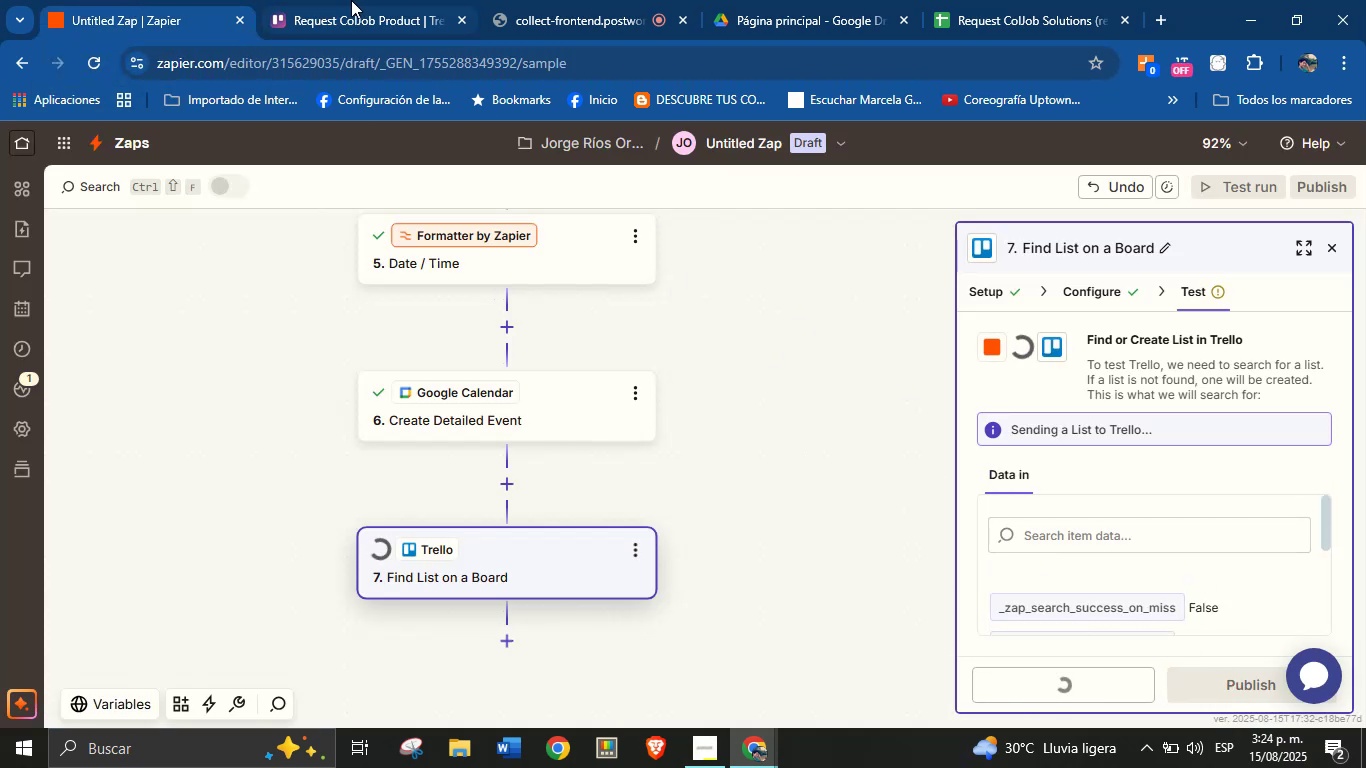 
left_click([346, 0])
 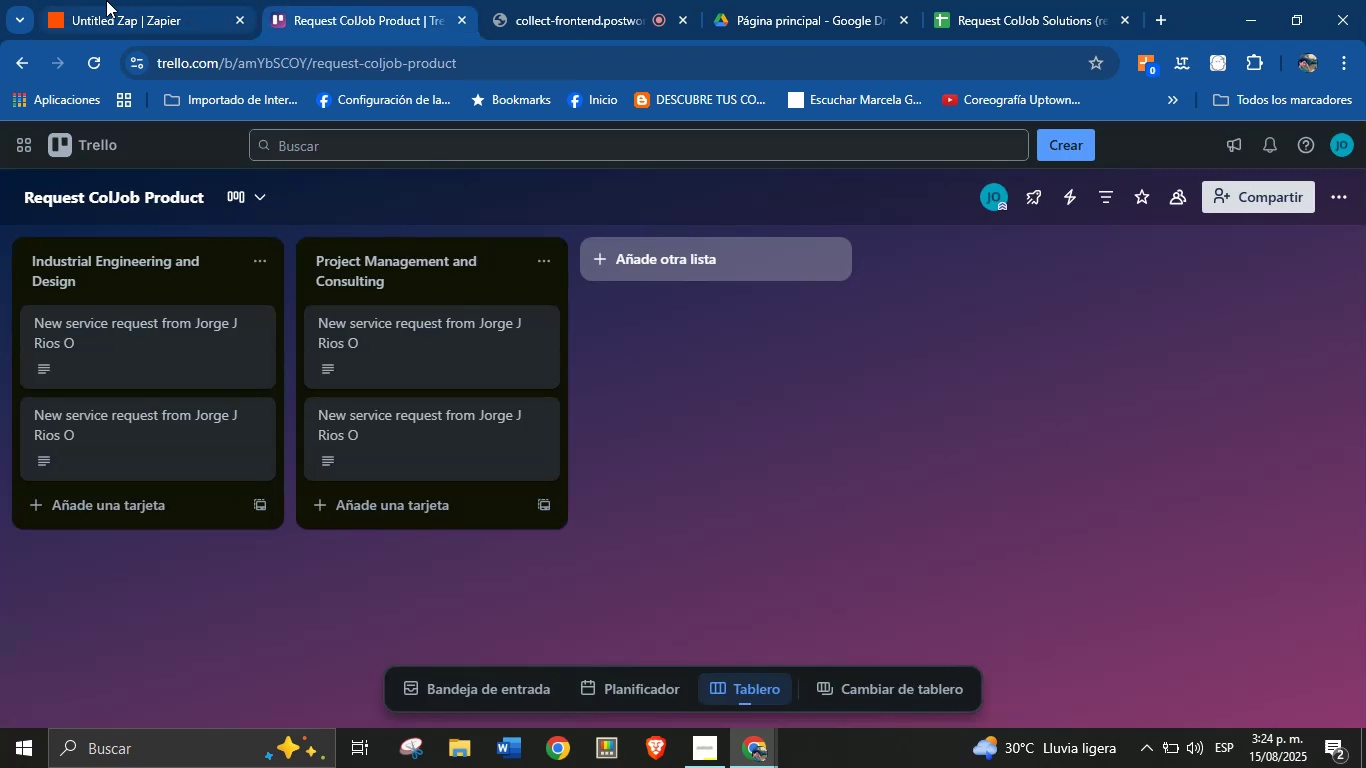 
left_click([106, 0])
 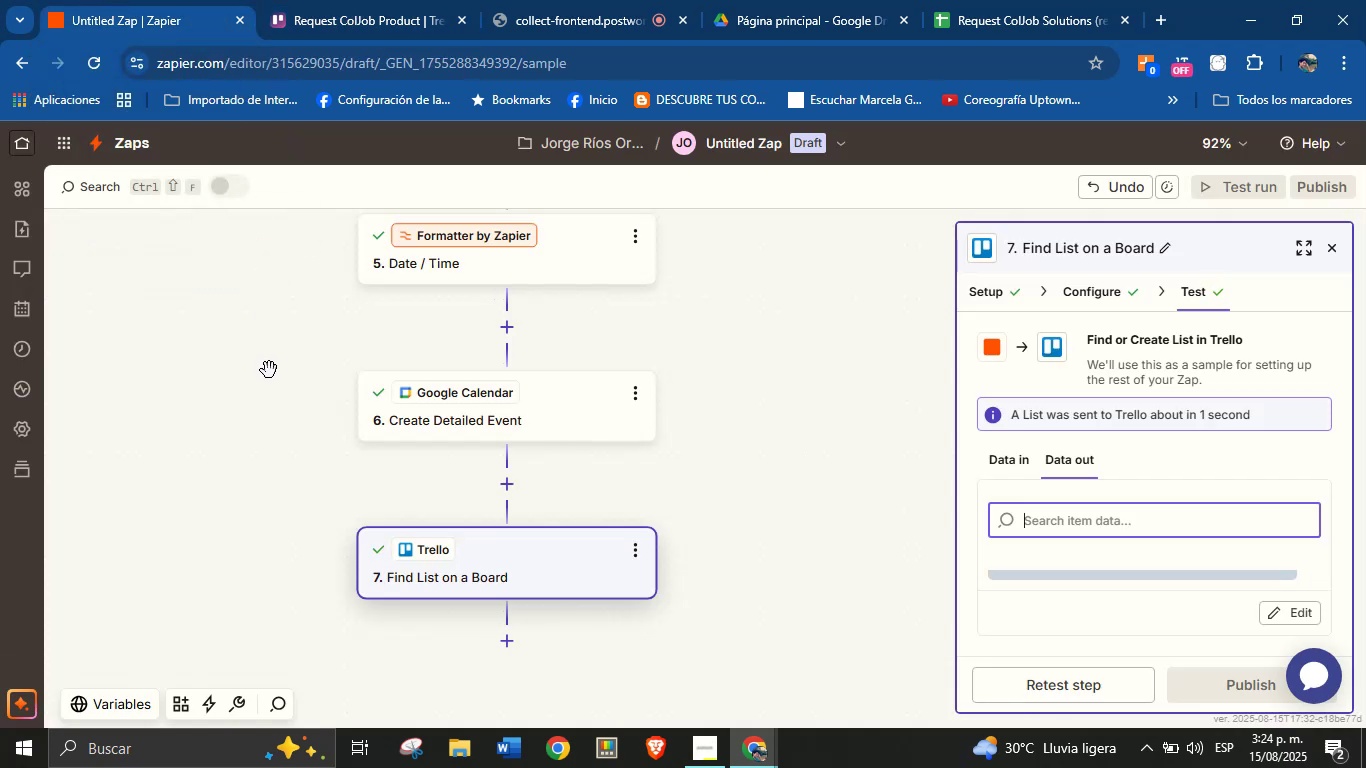 
left_click([346, 0])
 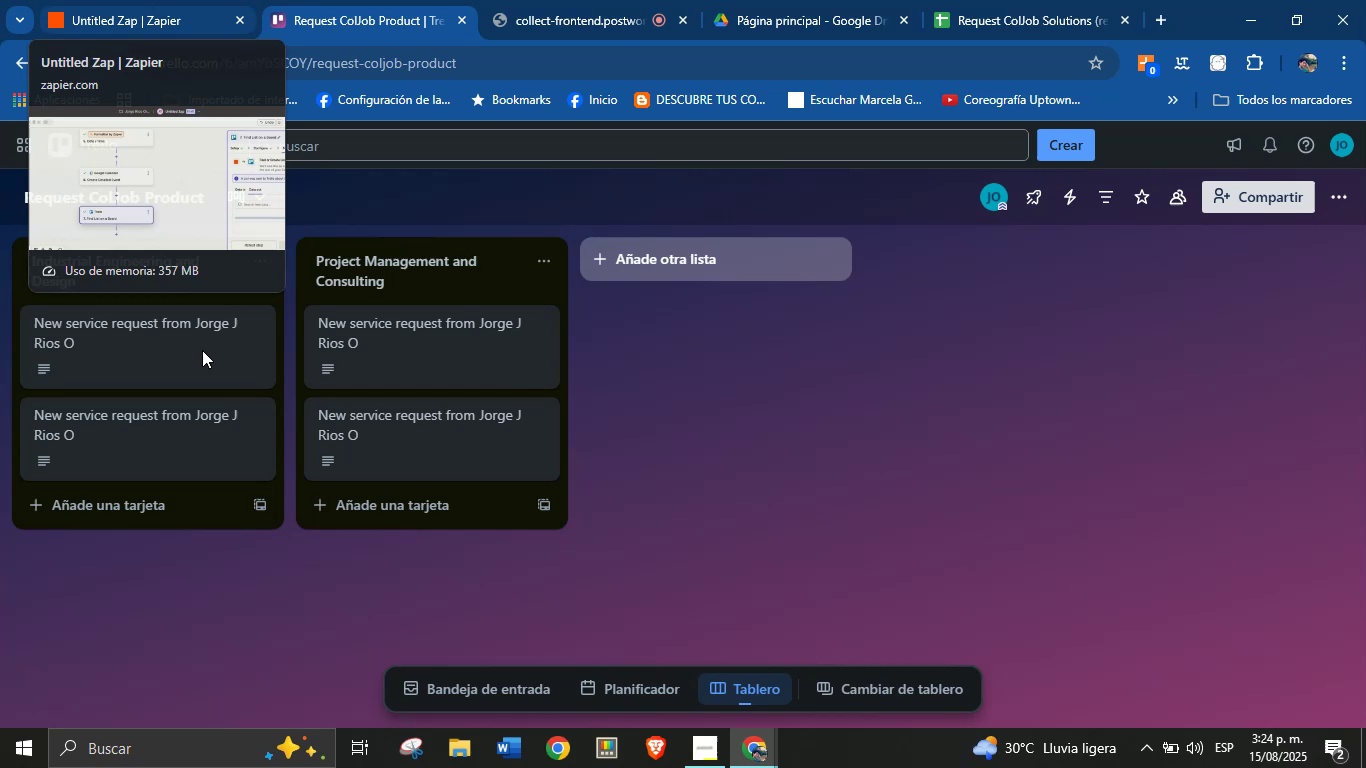 
left_click([128, 0])
 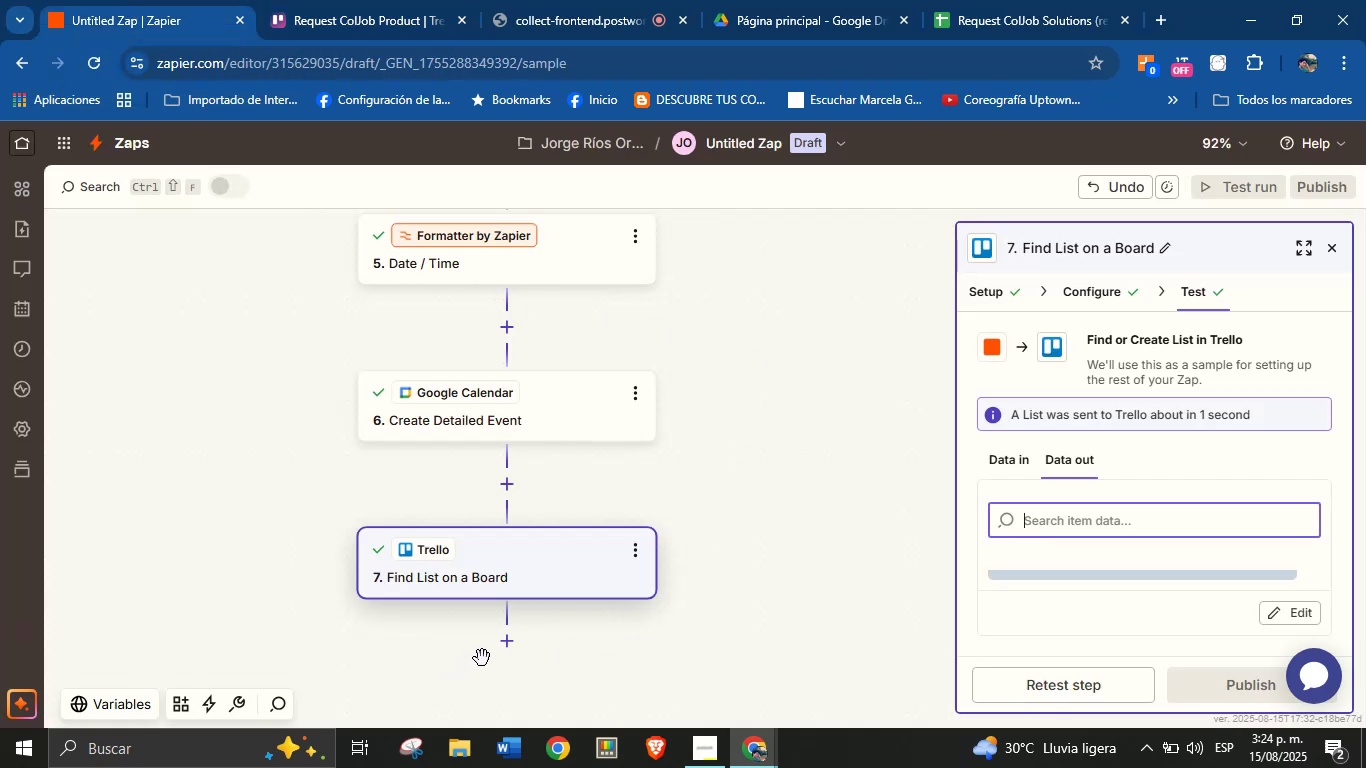 
left_click([505, 649])
 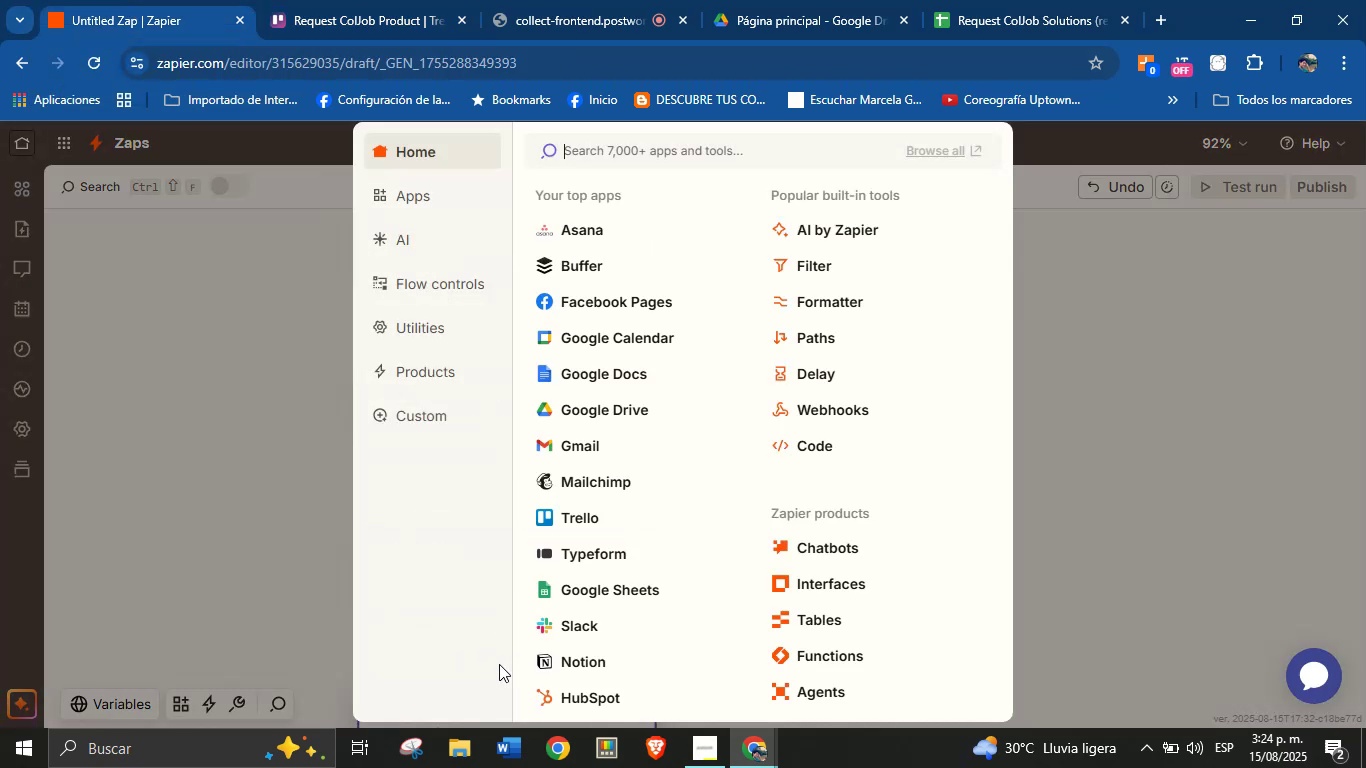 
wait(9.93)
 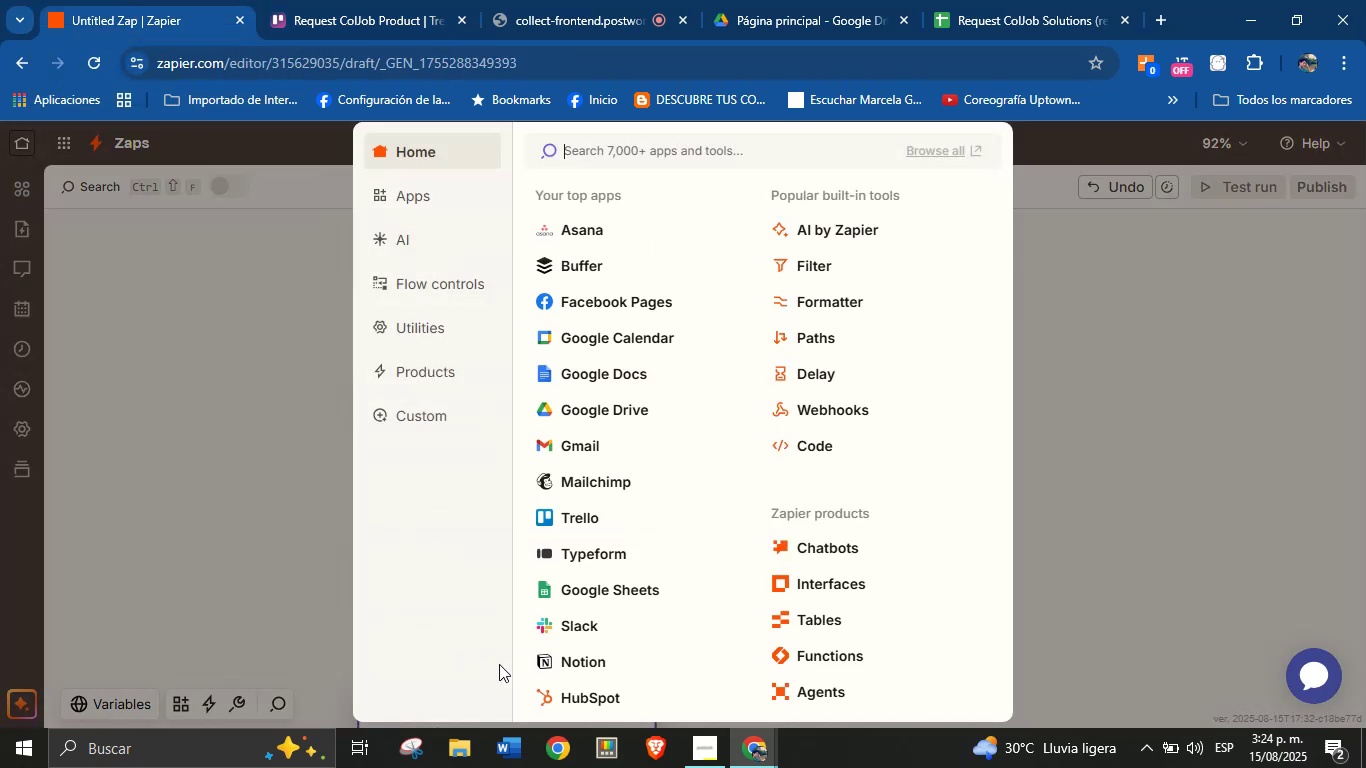 
left_click([394, 0])
 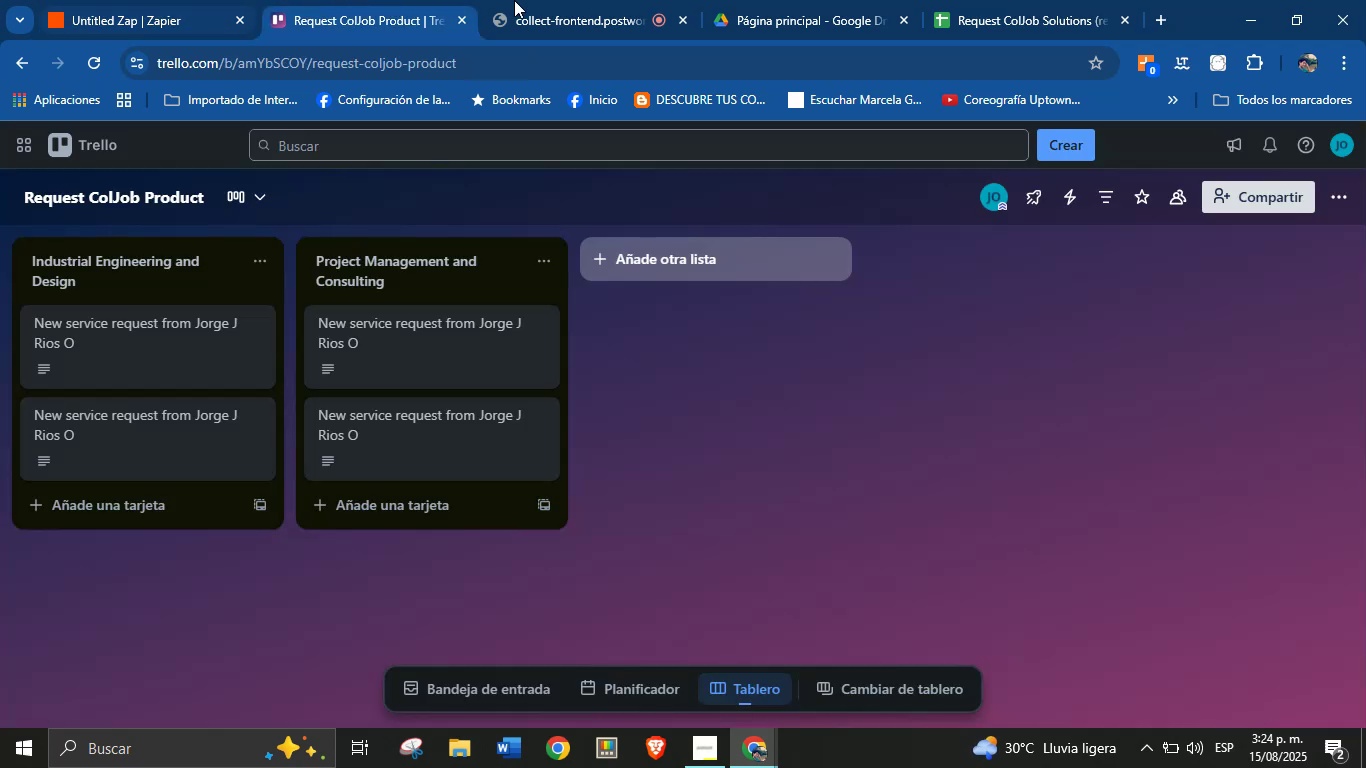 
left_click([610, 0])
 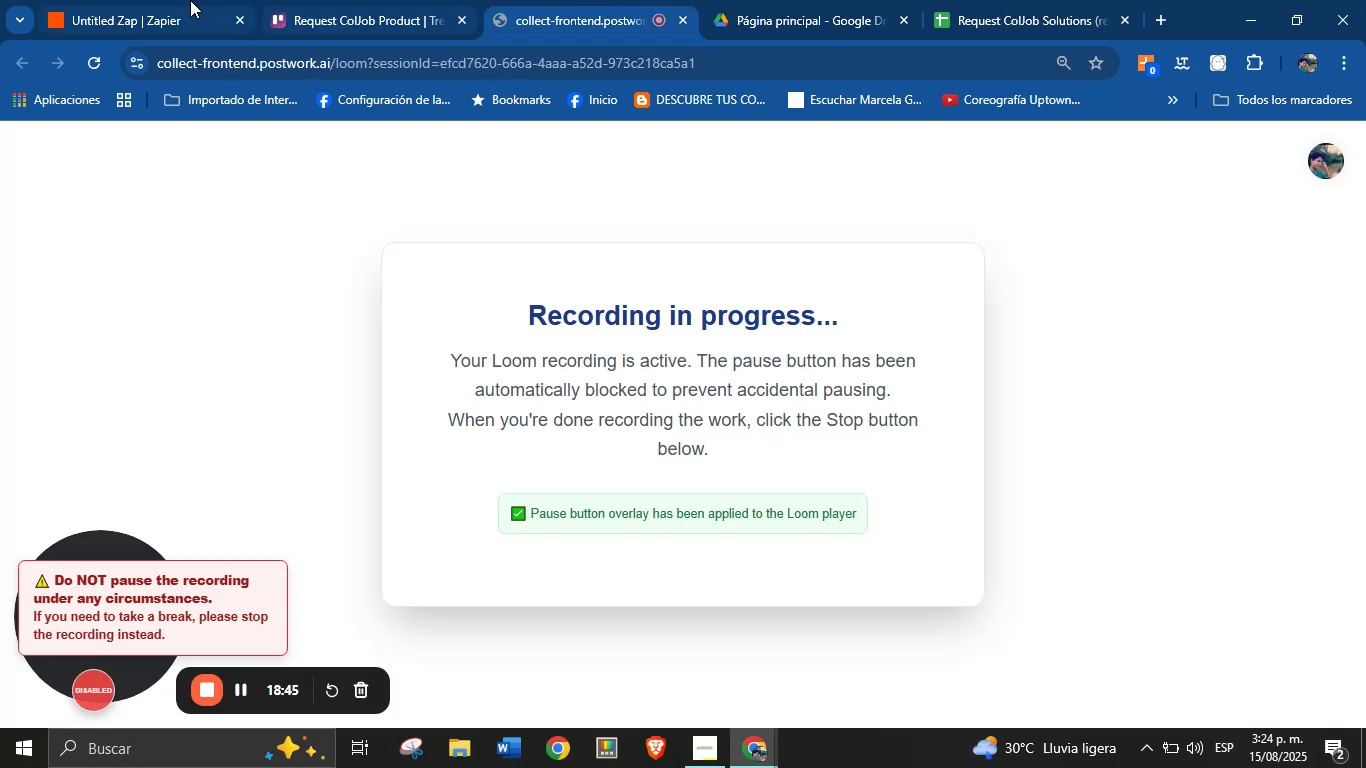 
left_click([169, 0])
 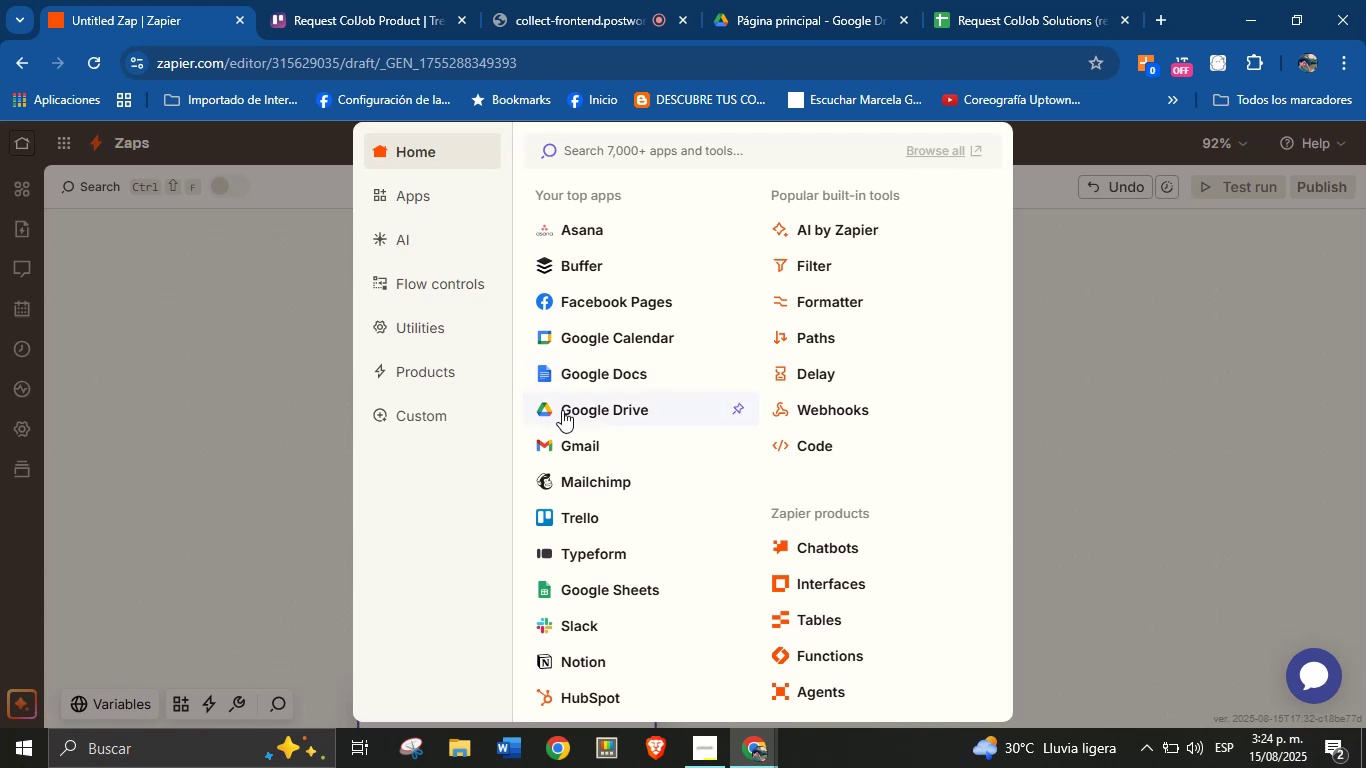 
wait(6.73)
 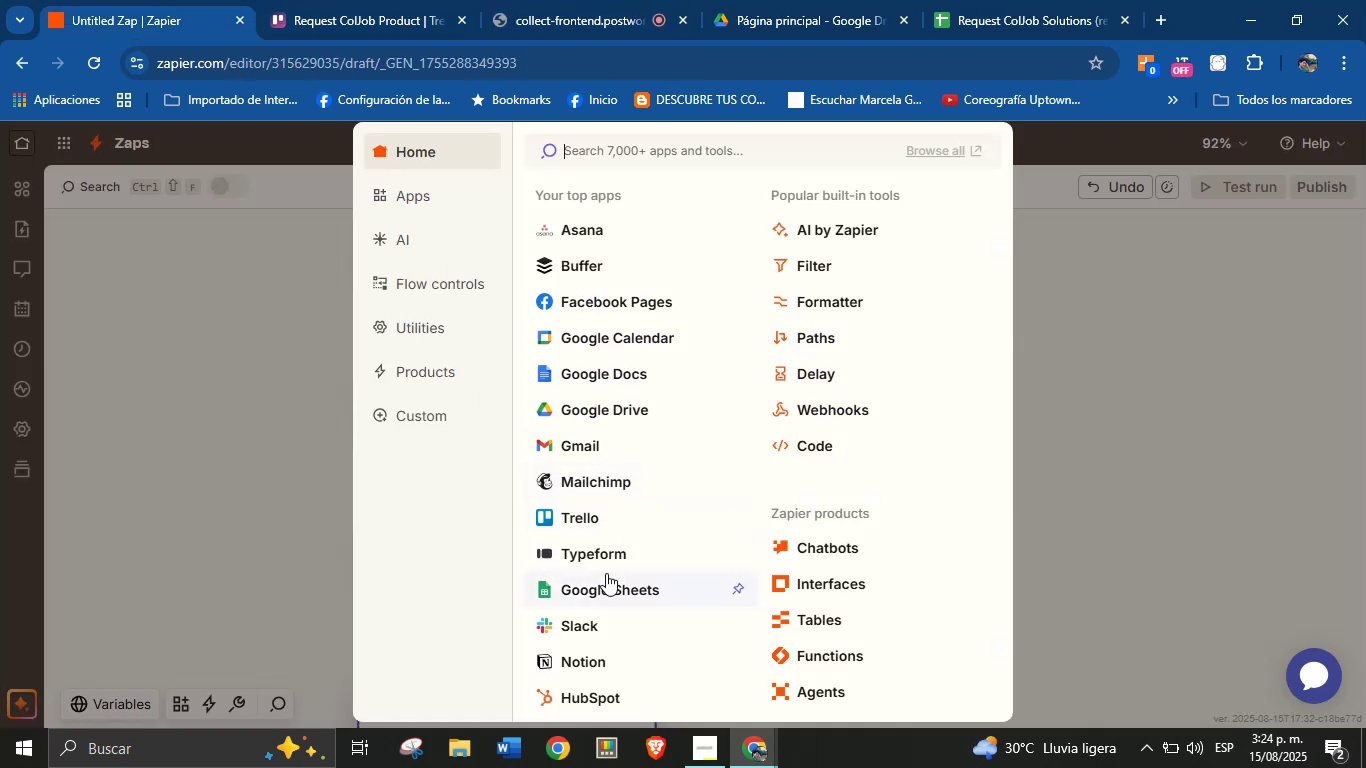 
left_click([584, 515])
 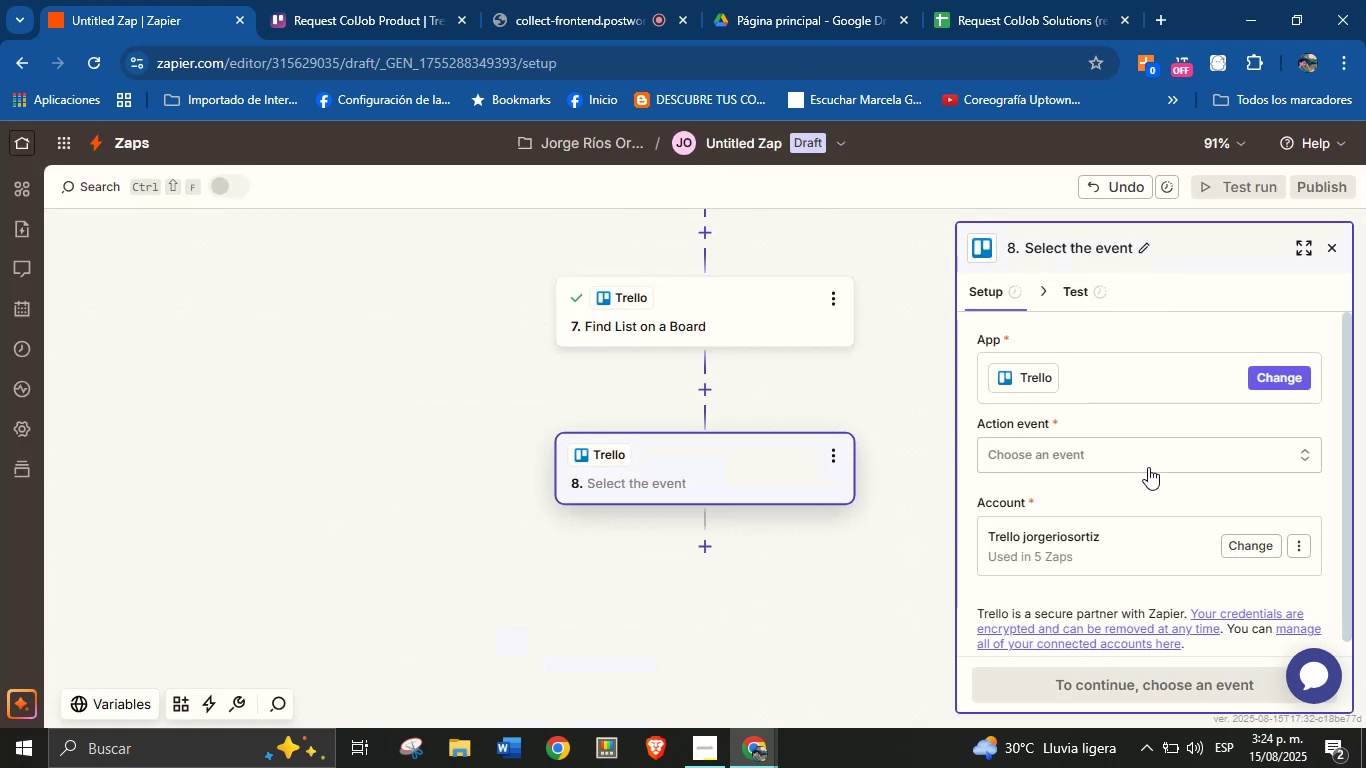 
left_click([1148, 465])
 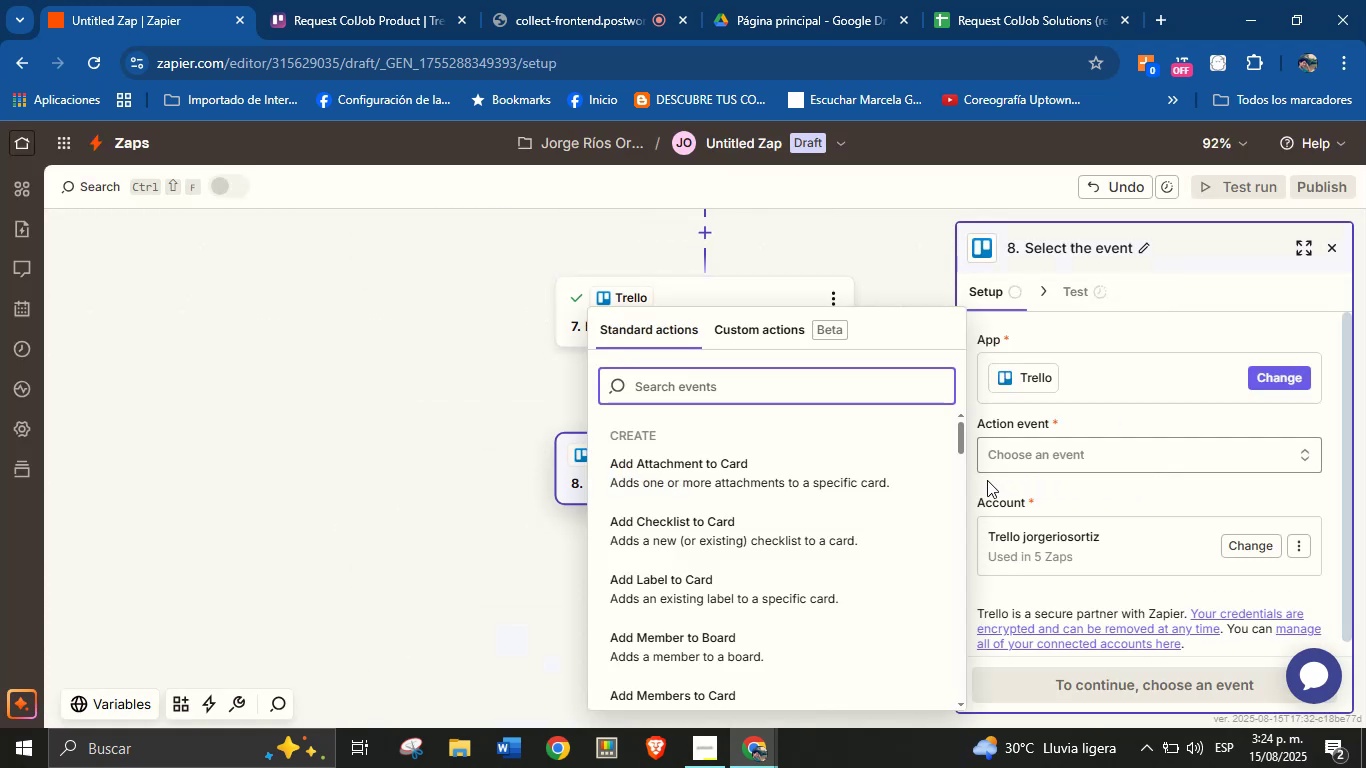 
scroll: coordinate [807, 572], scroll_direction: down, amount: 3.0
 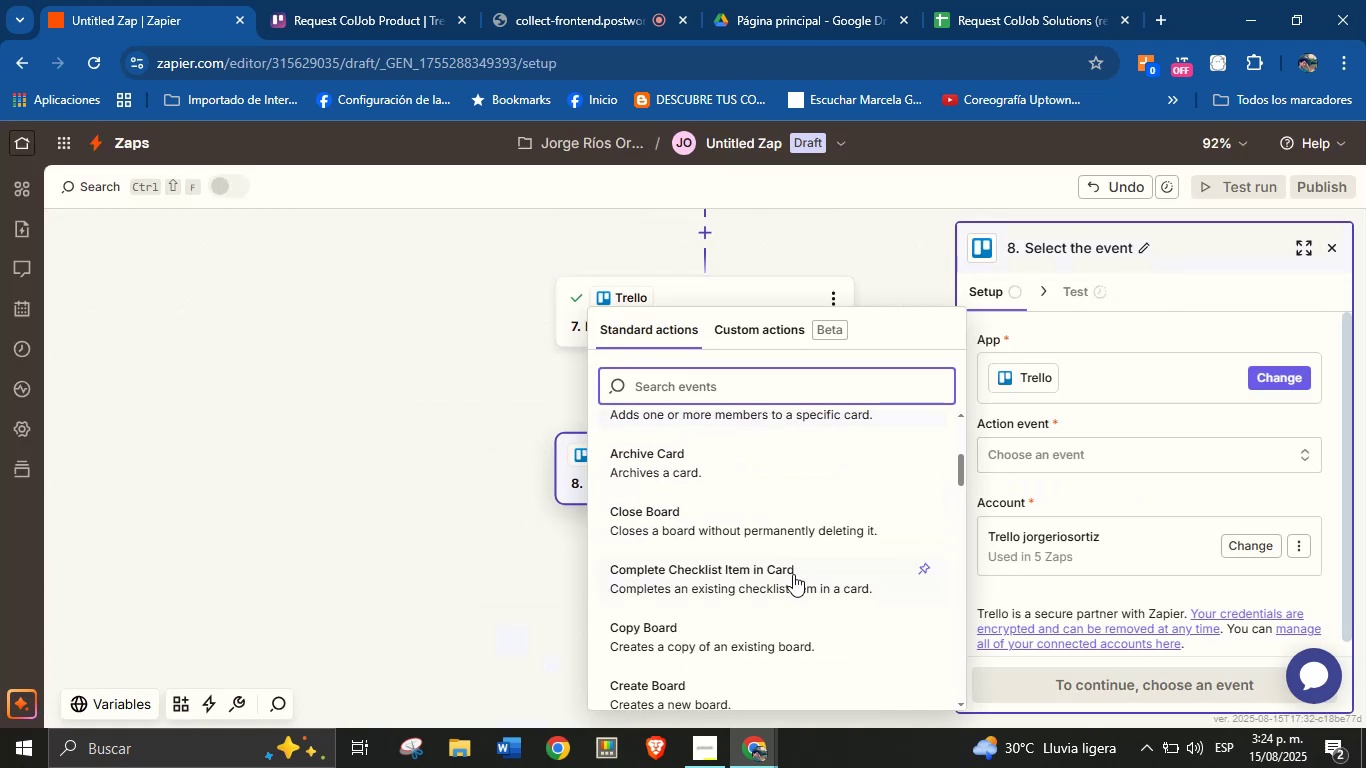 
scroll: coordinate [778, 510], scroll_direction: up, amount: 3.0
 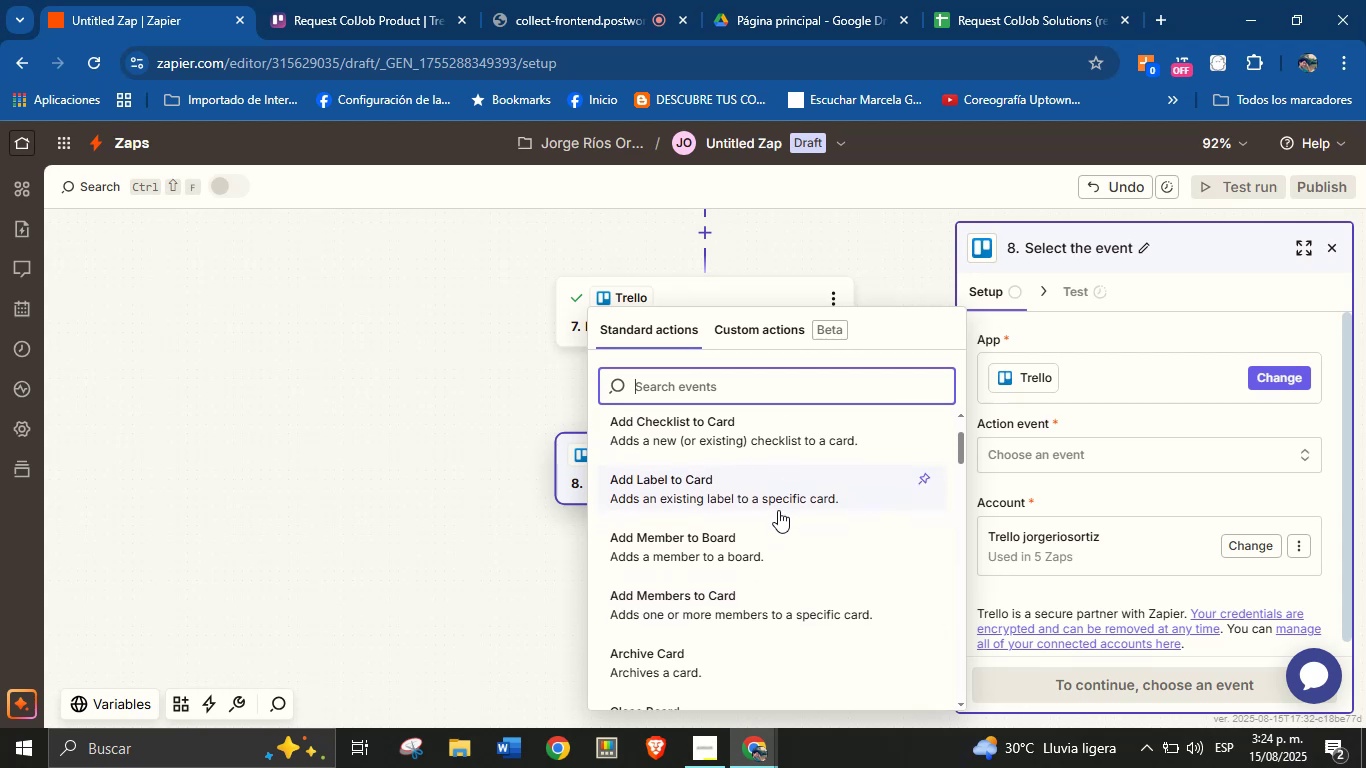 
scroll: coordinate [778, 510], scroll_direction: down, amount: 1.0
 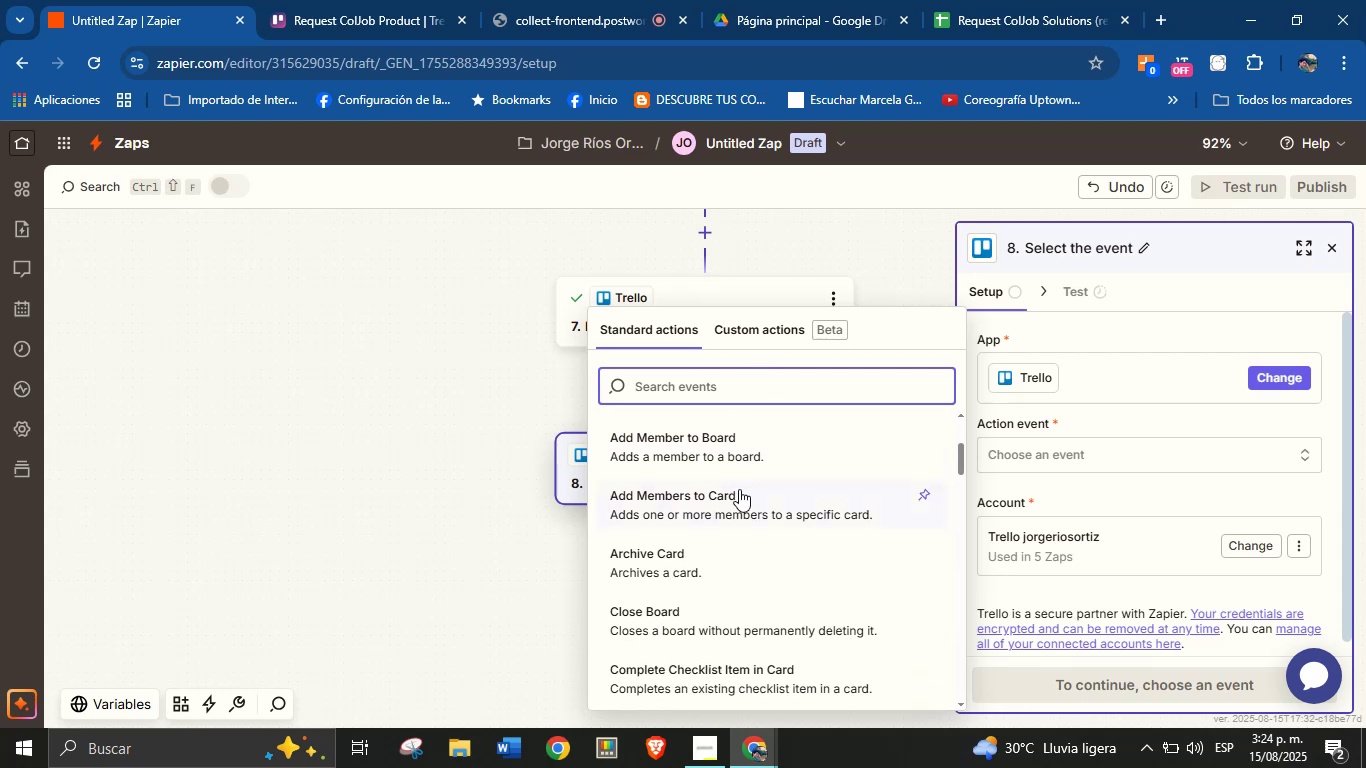 
type(card)
 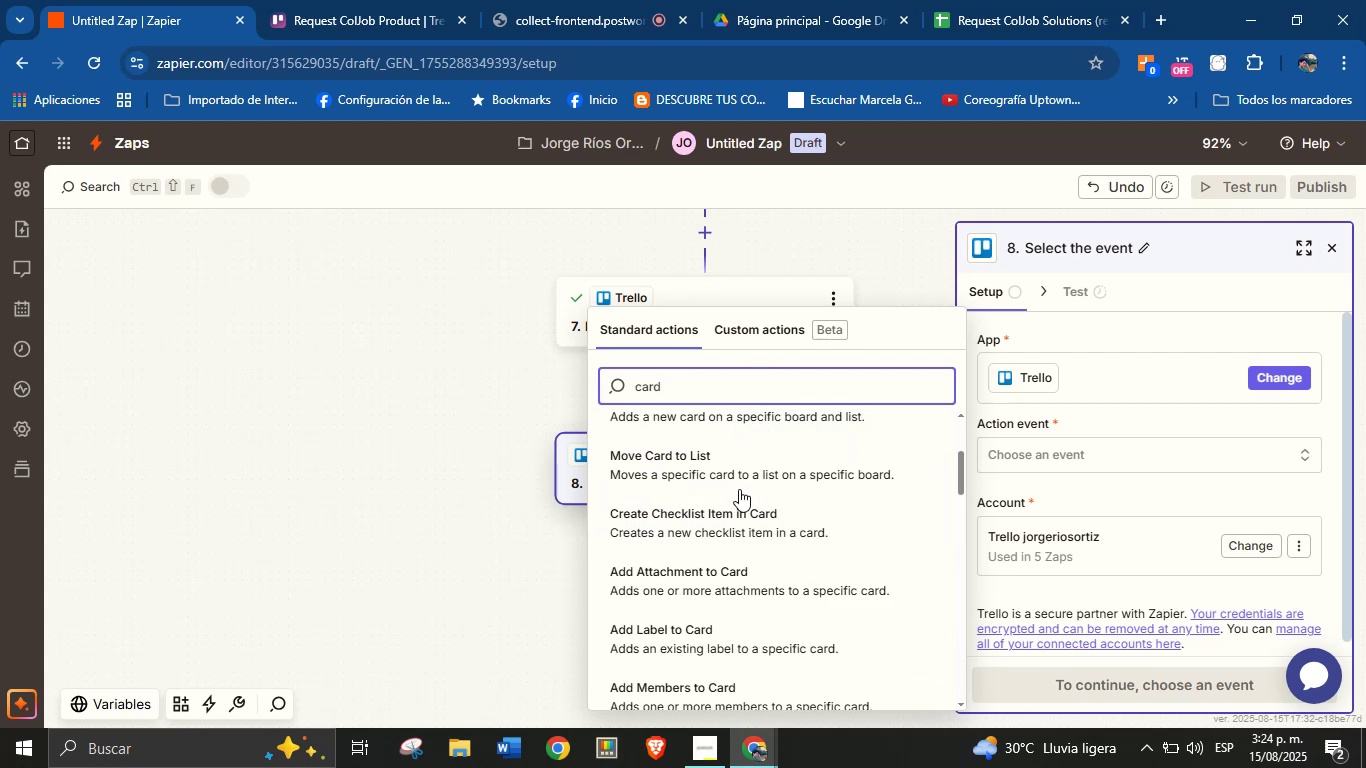 
scroll: coordinate [739, 489], scroll_direction: up, amount: 6.0
 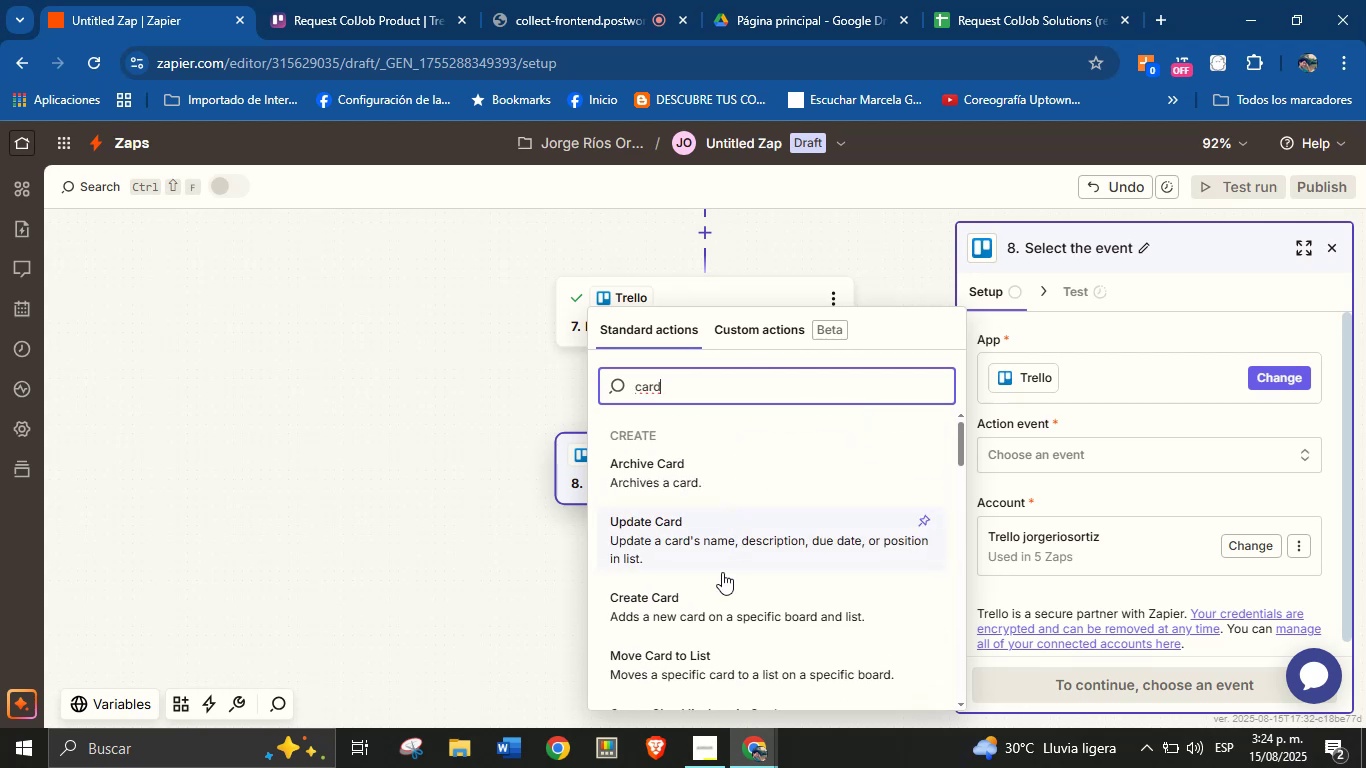 
left_click([710, 616])
 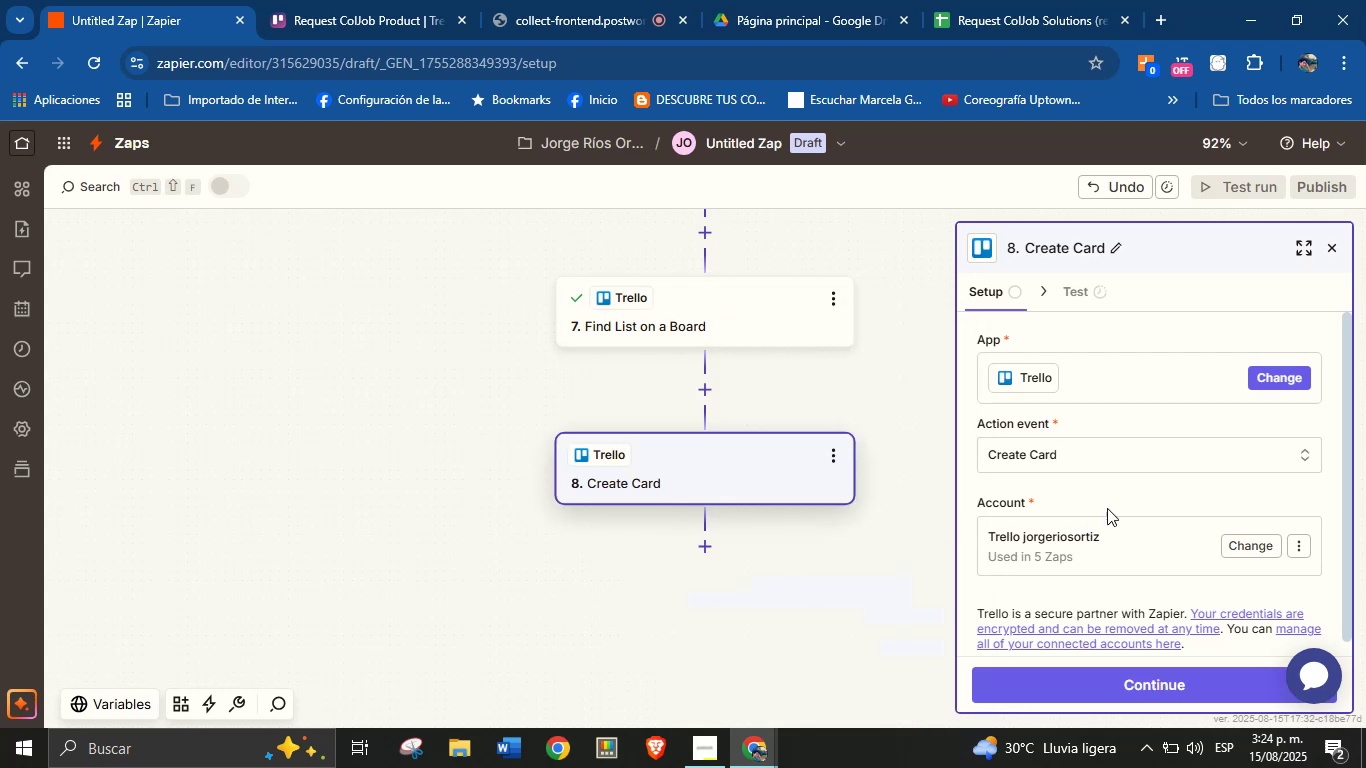 
left_click([1123, 492])
 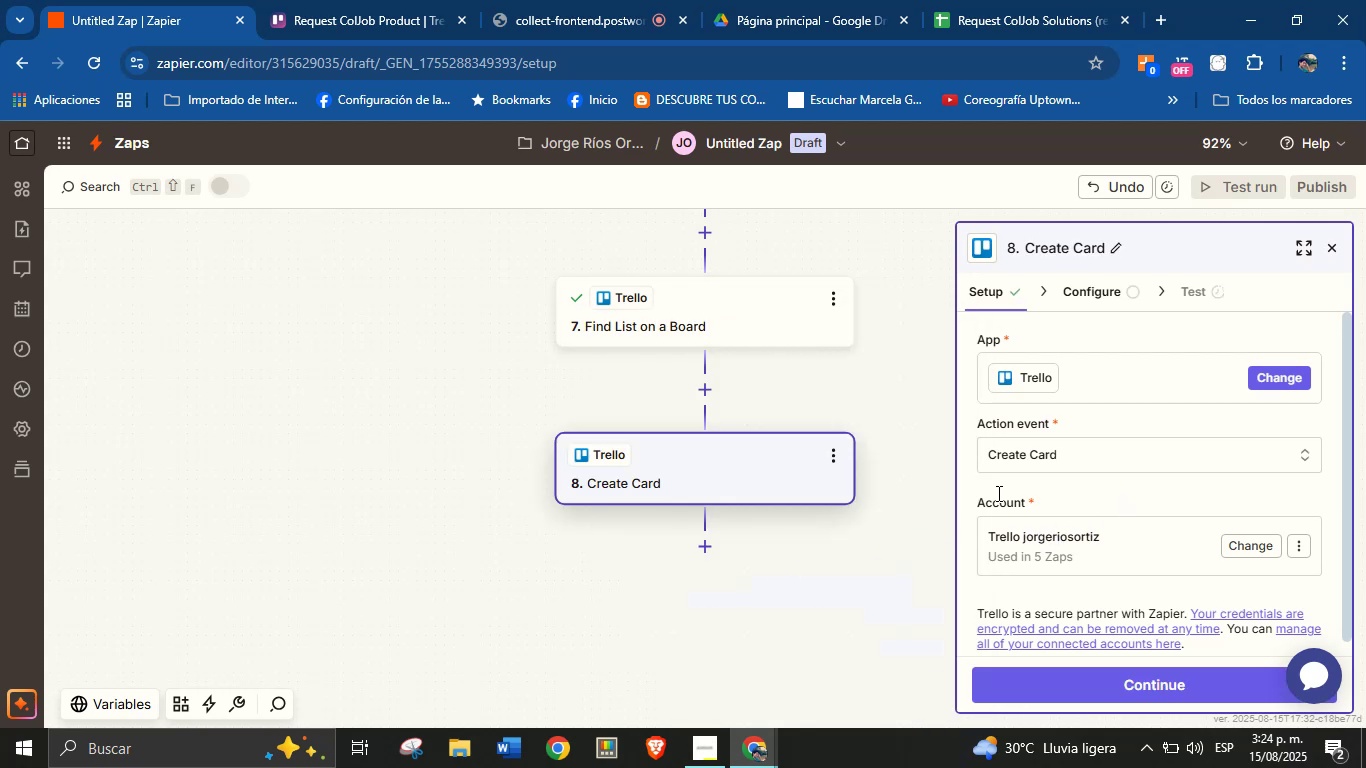 
scroll: coordinate [1025, 519], scroll_direction: down, amount: 3.0
 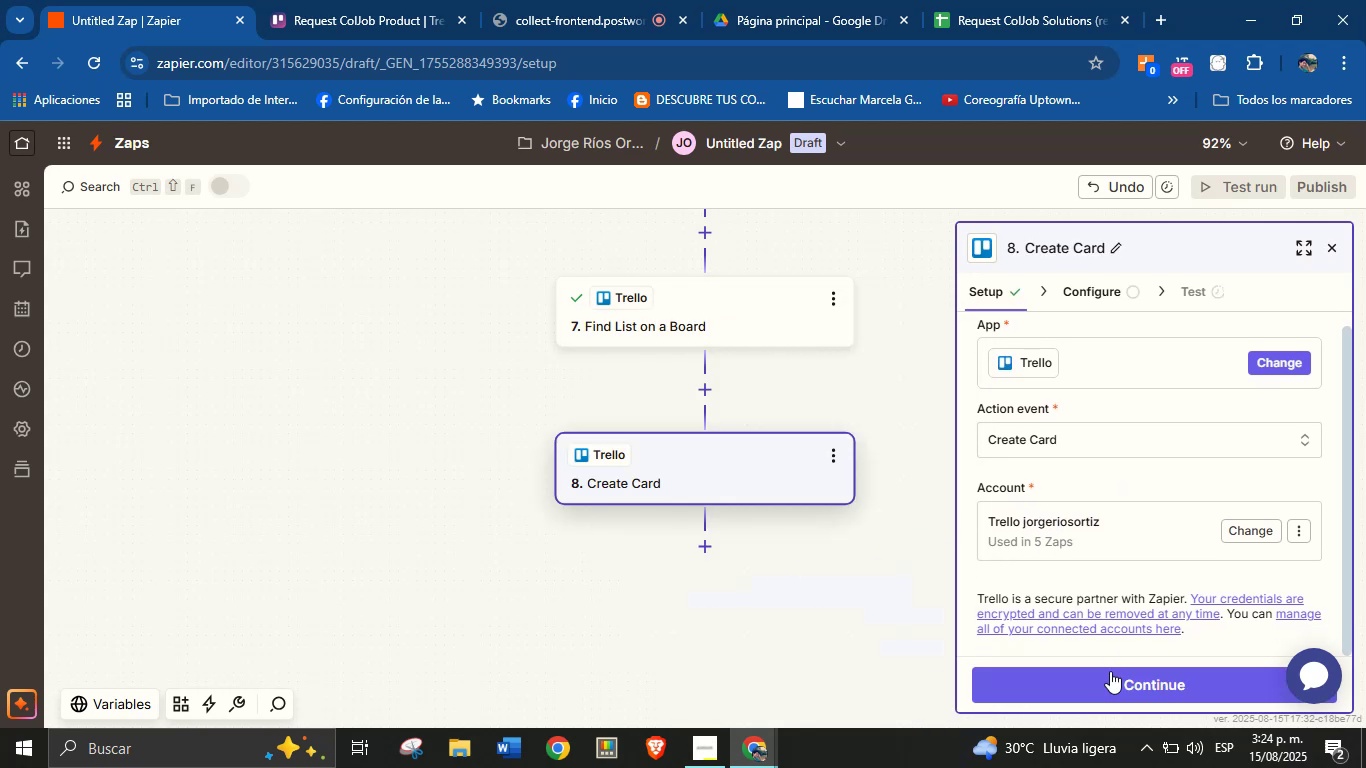 
left_click([1110, 673])
 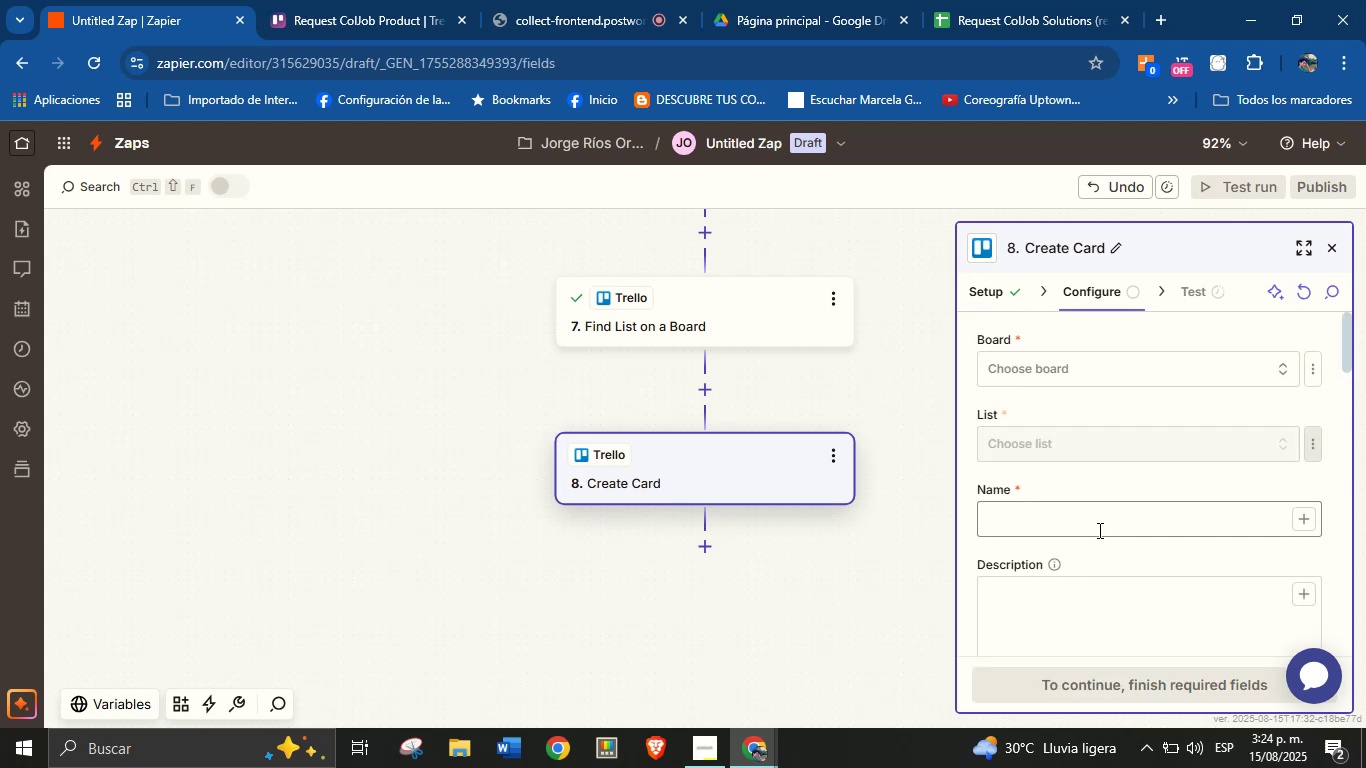 
left_click([1076, 371])
 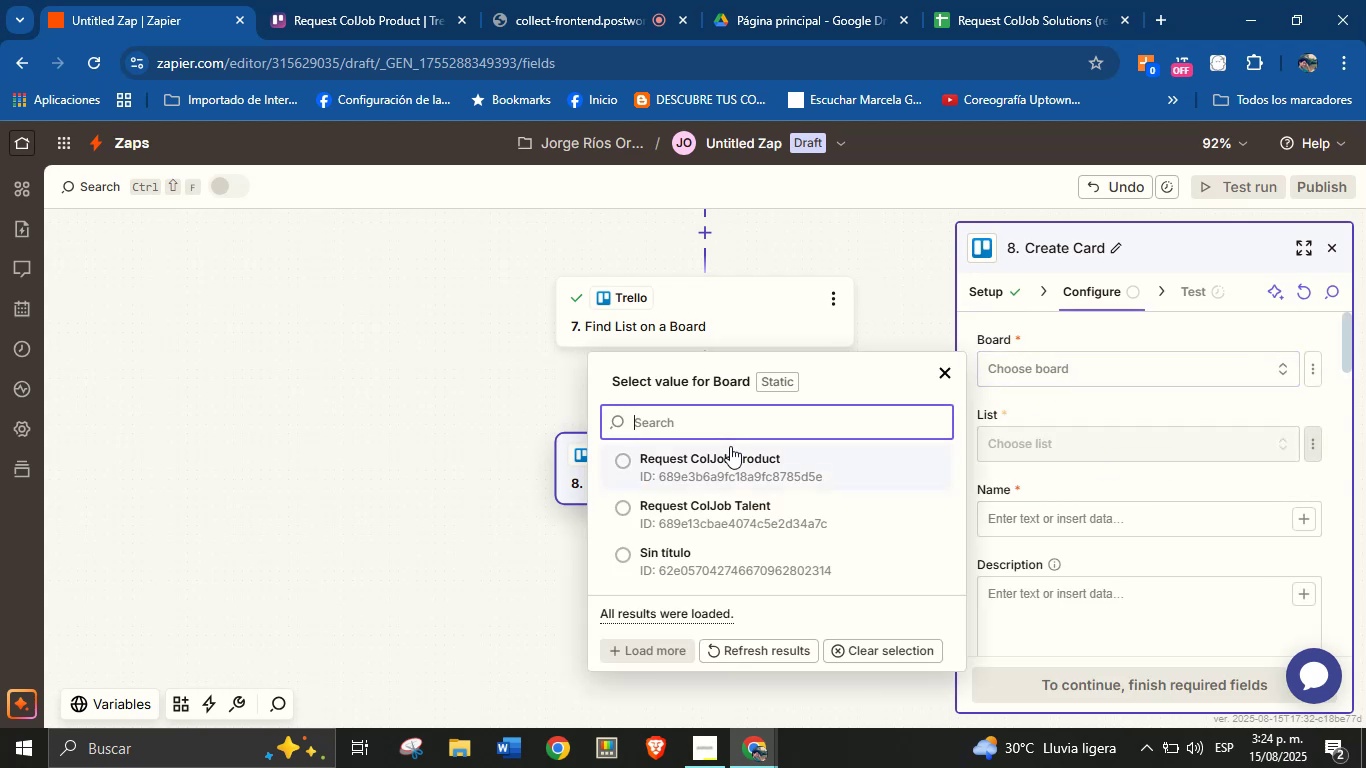 
wait(5.3)
 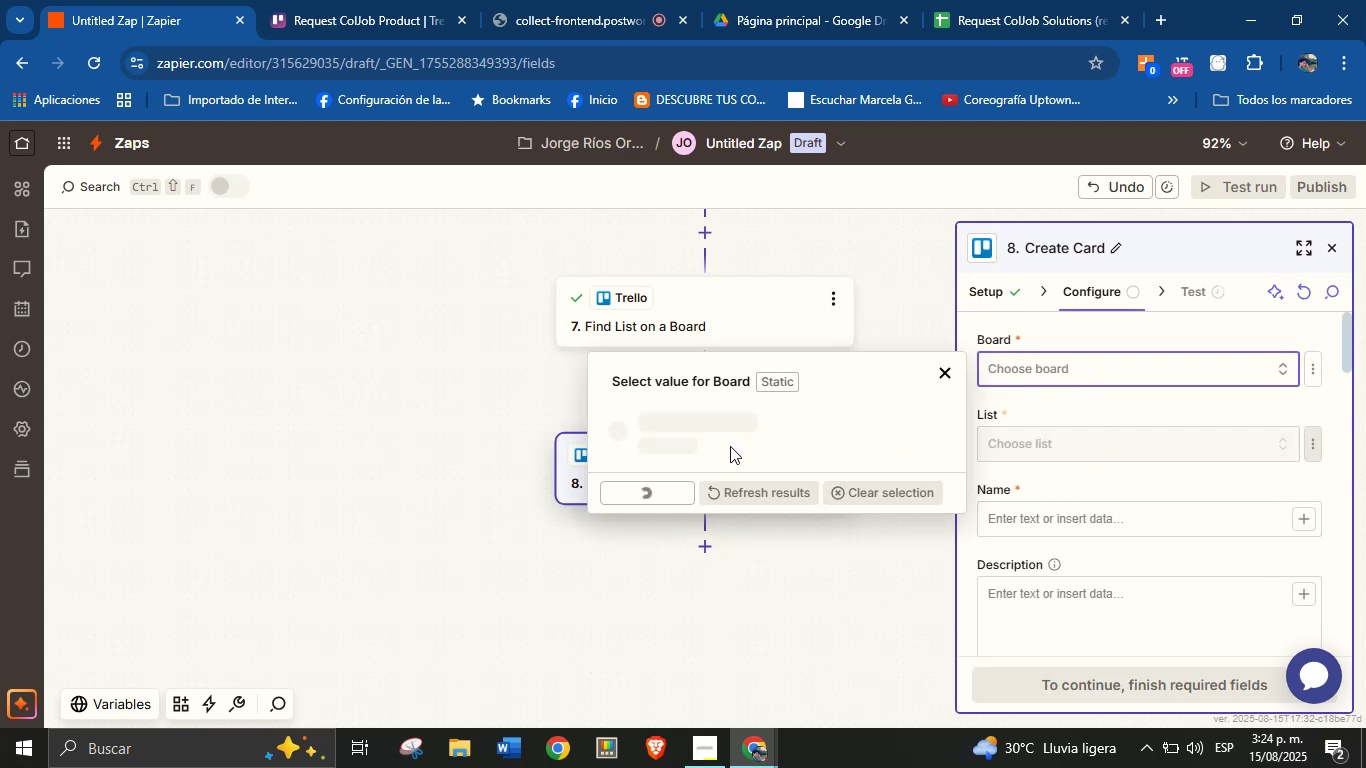 
left_click([761, 467])
 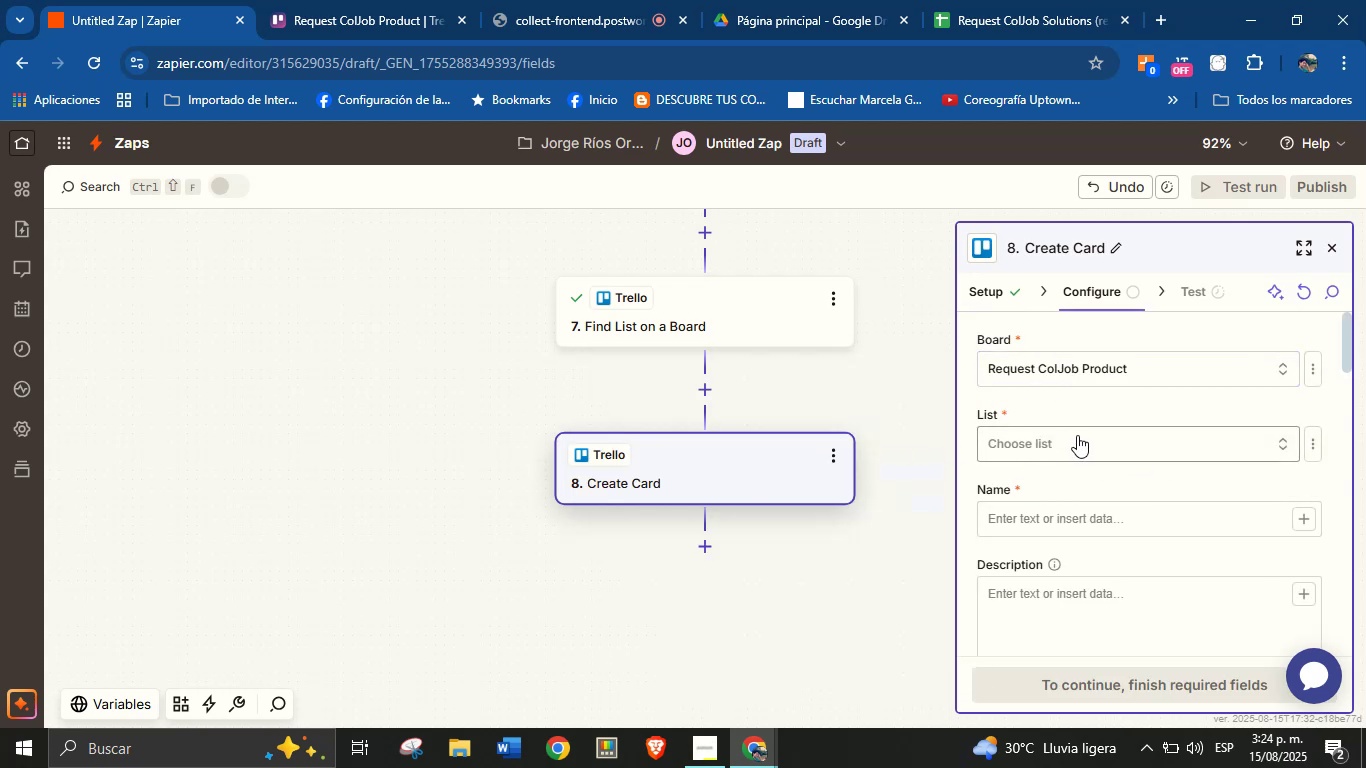 
left_click([1096, 414])
 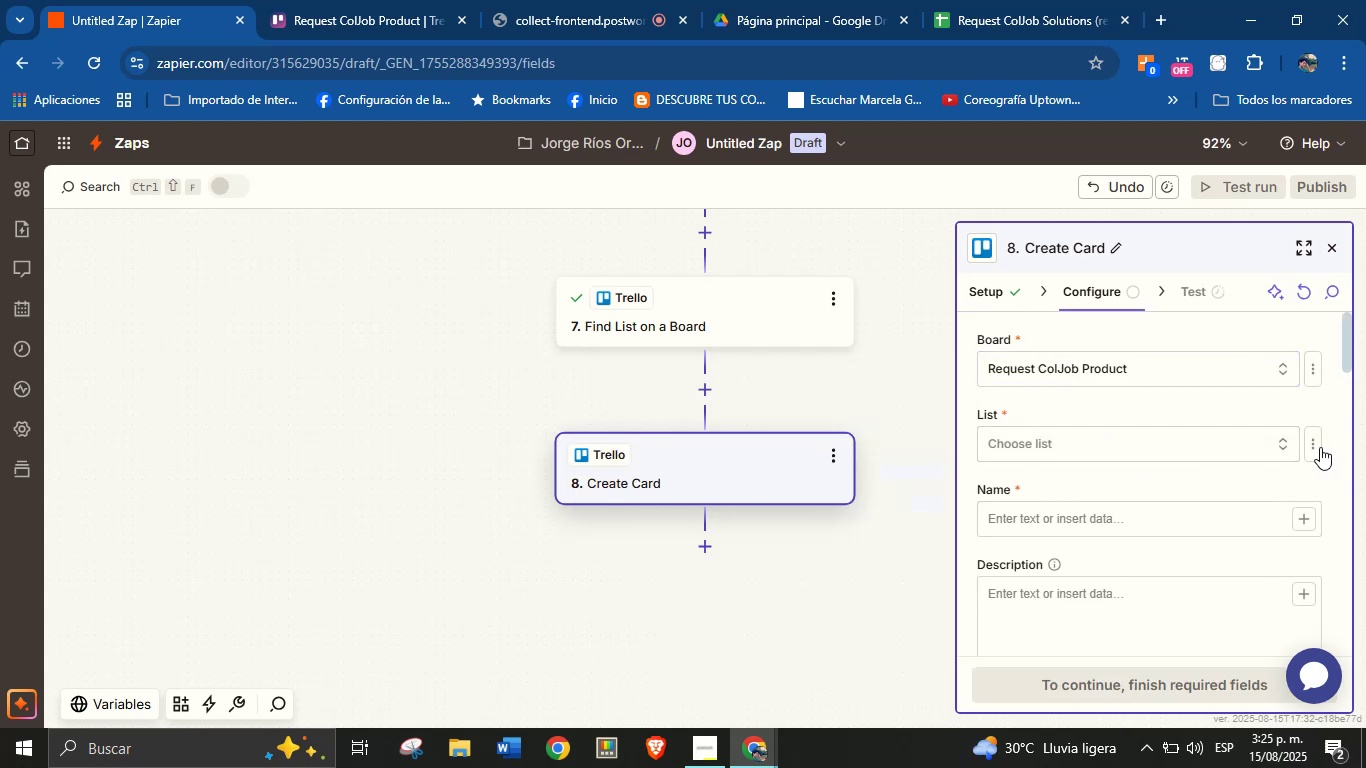 
left_click([1305, 450])
 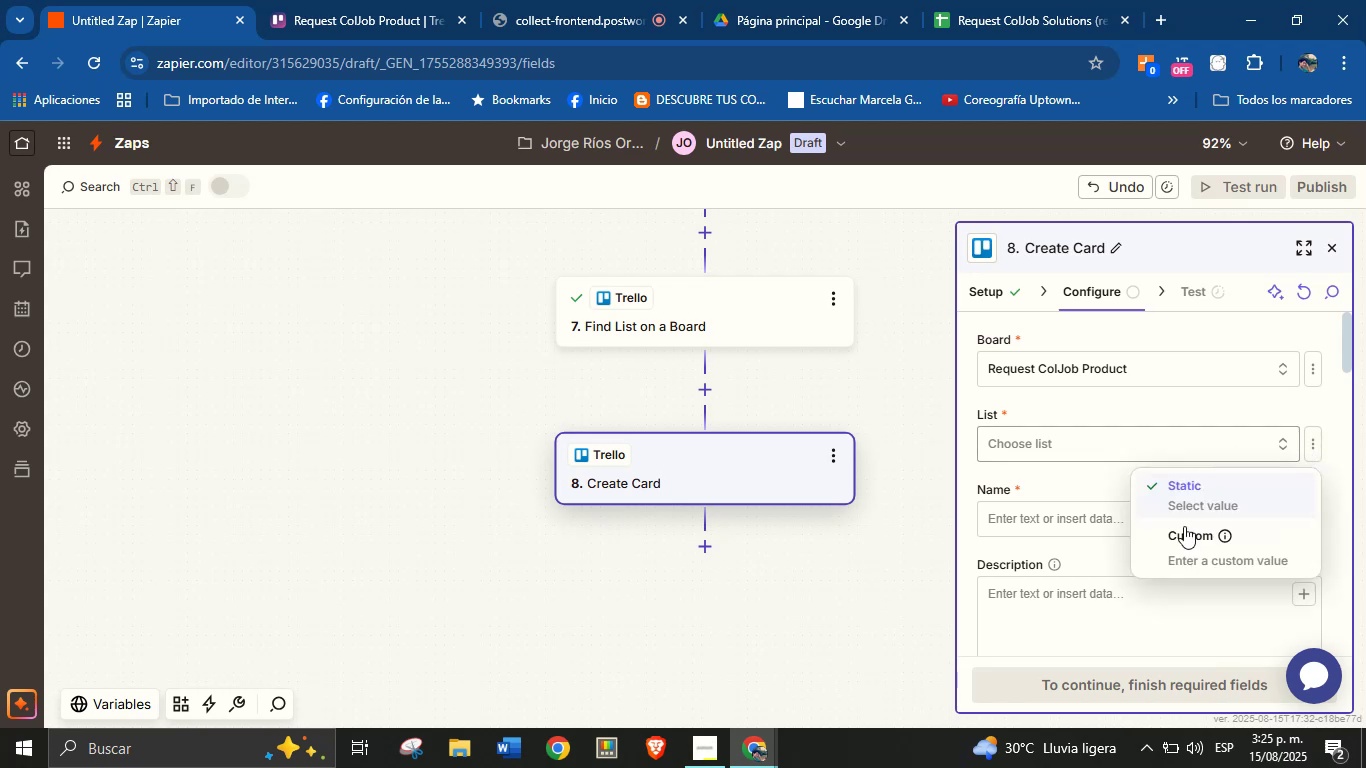 
left_click([1179, 545])
 